 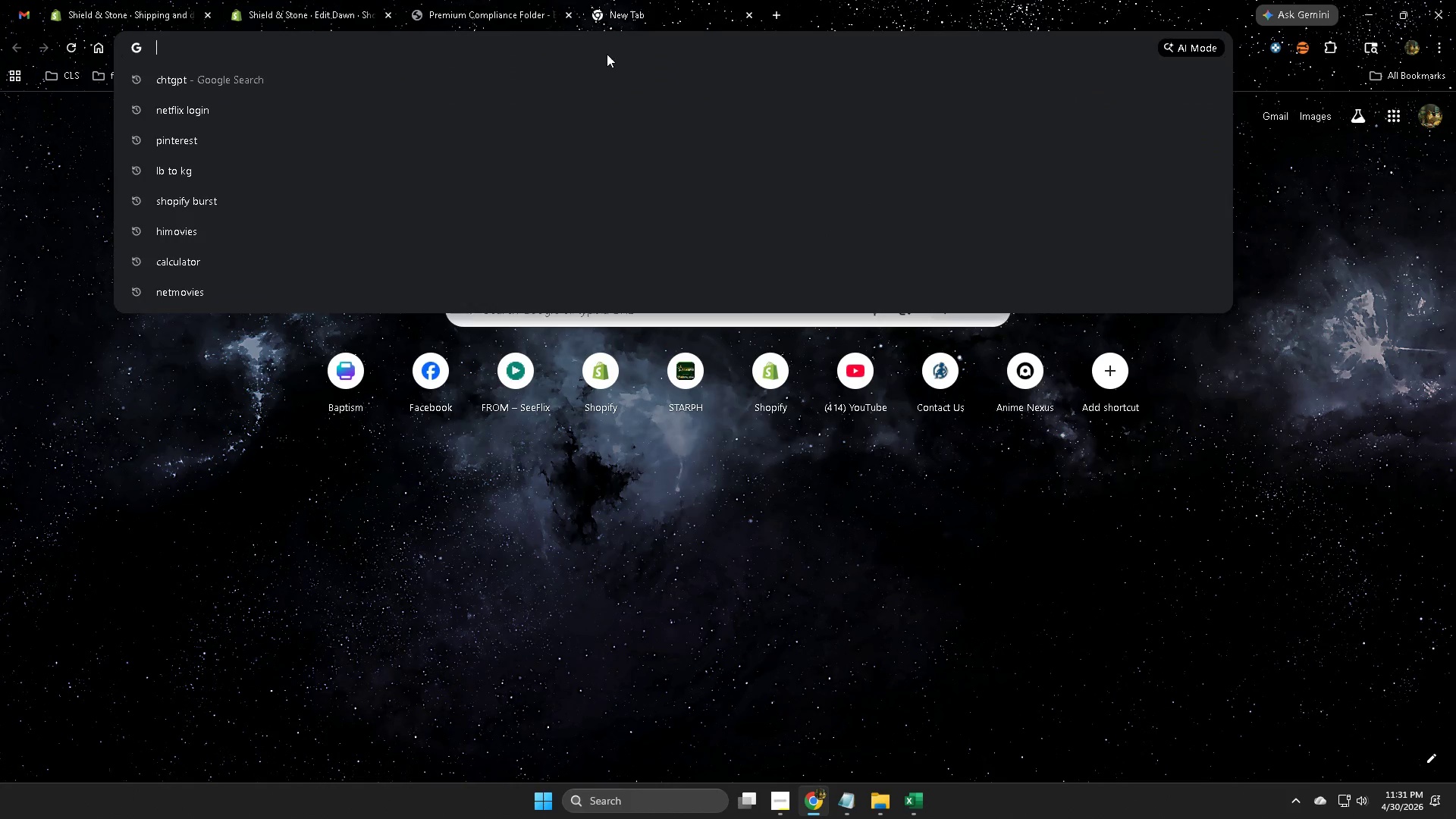 
key(Control+V)
 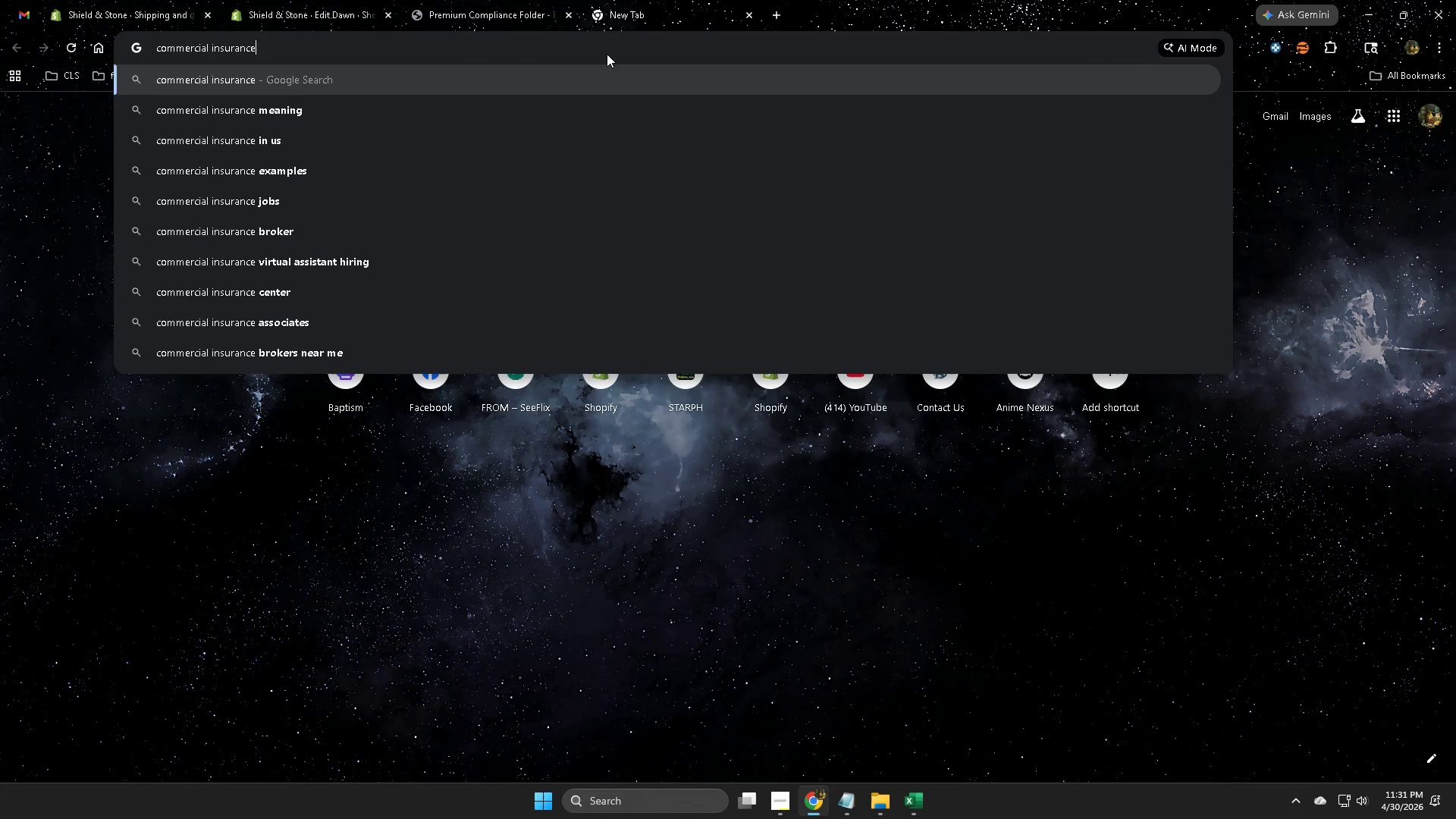 
type( imoji)
 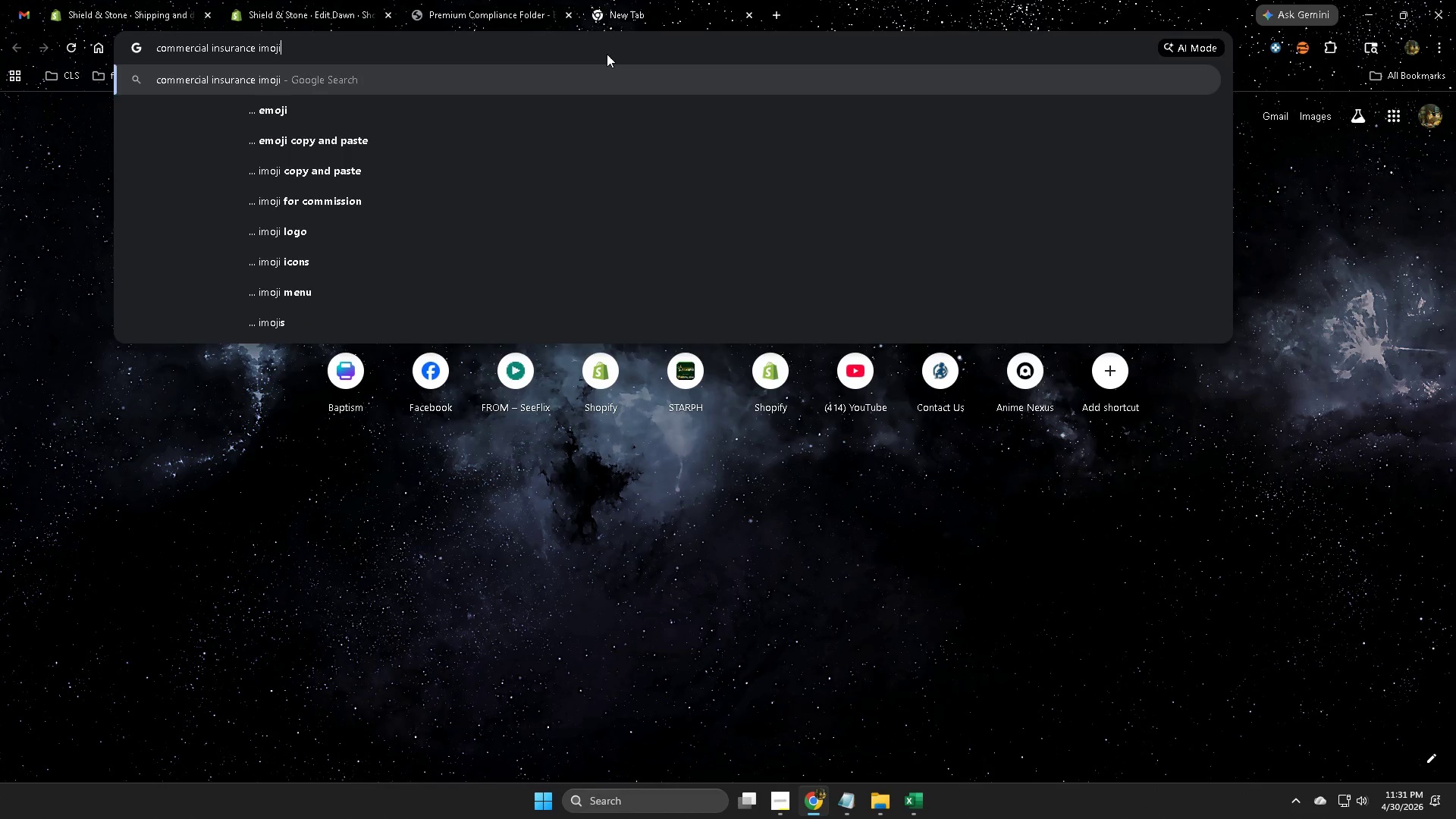 
key(Enter)
 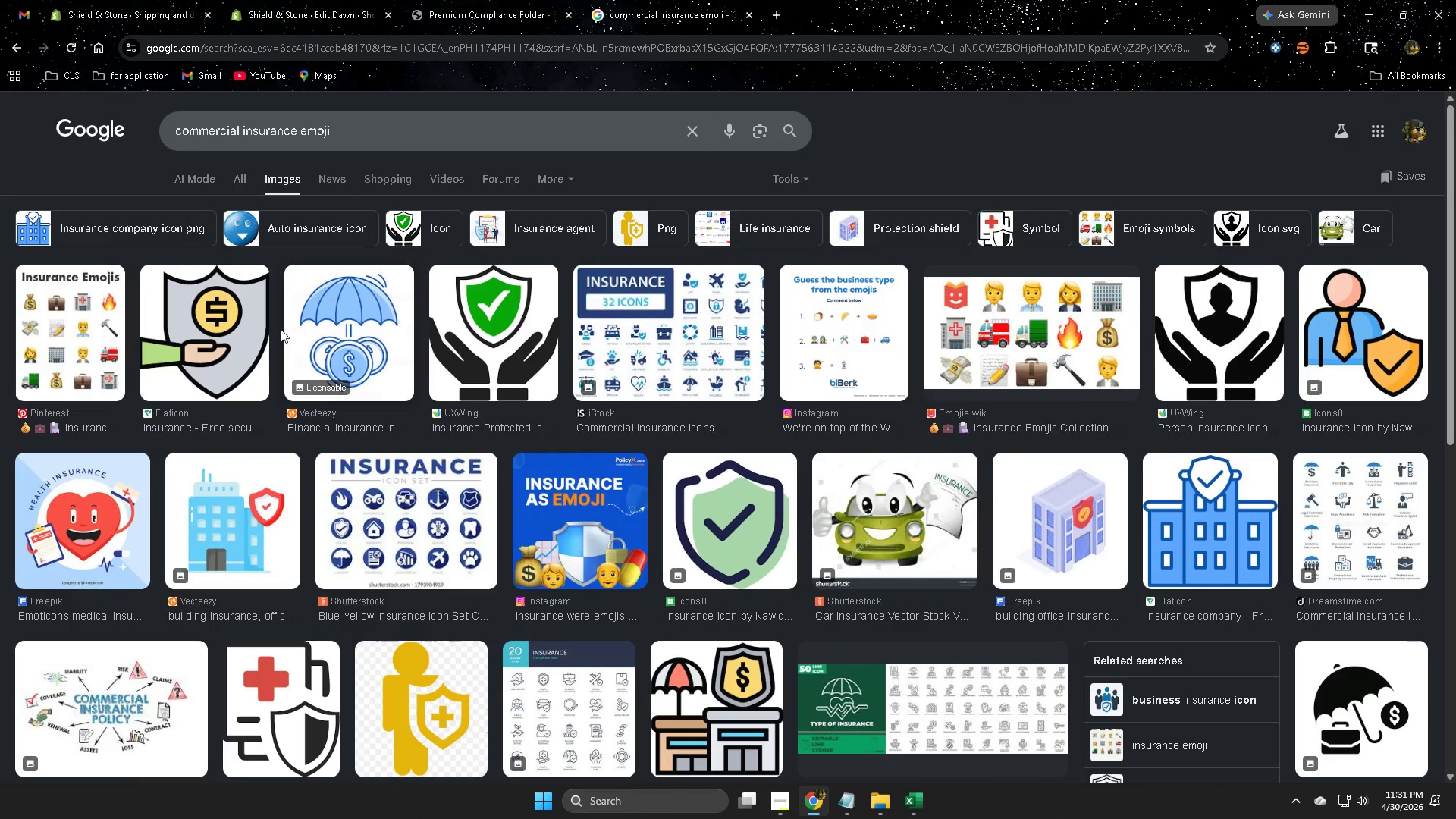 
wait(5.31)
 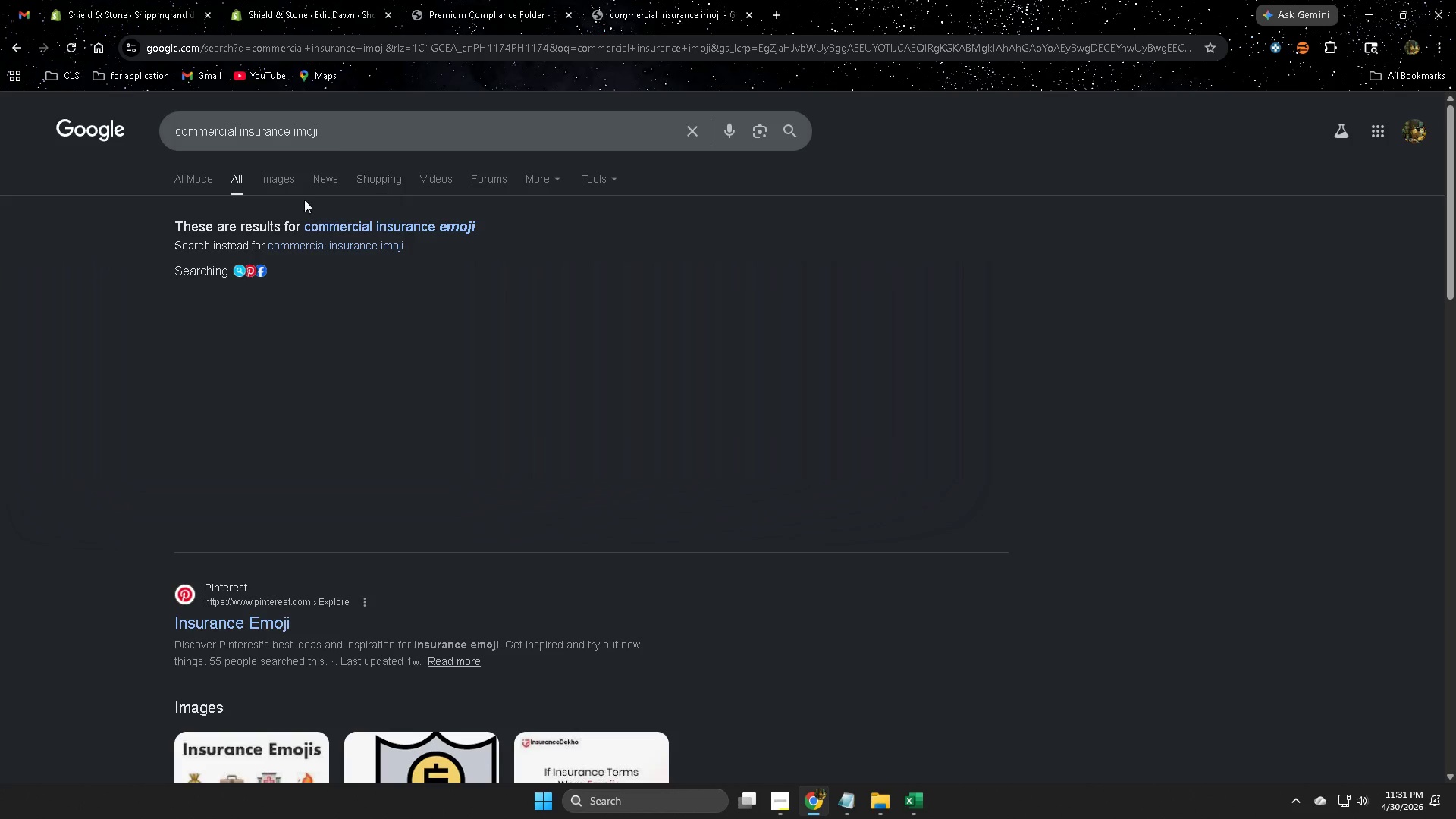 
left_click([361, 332])
 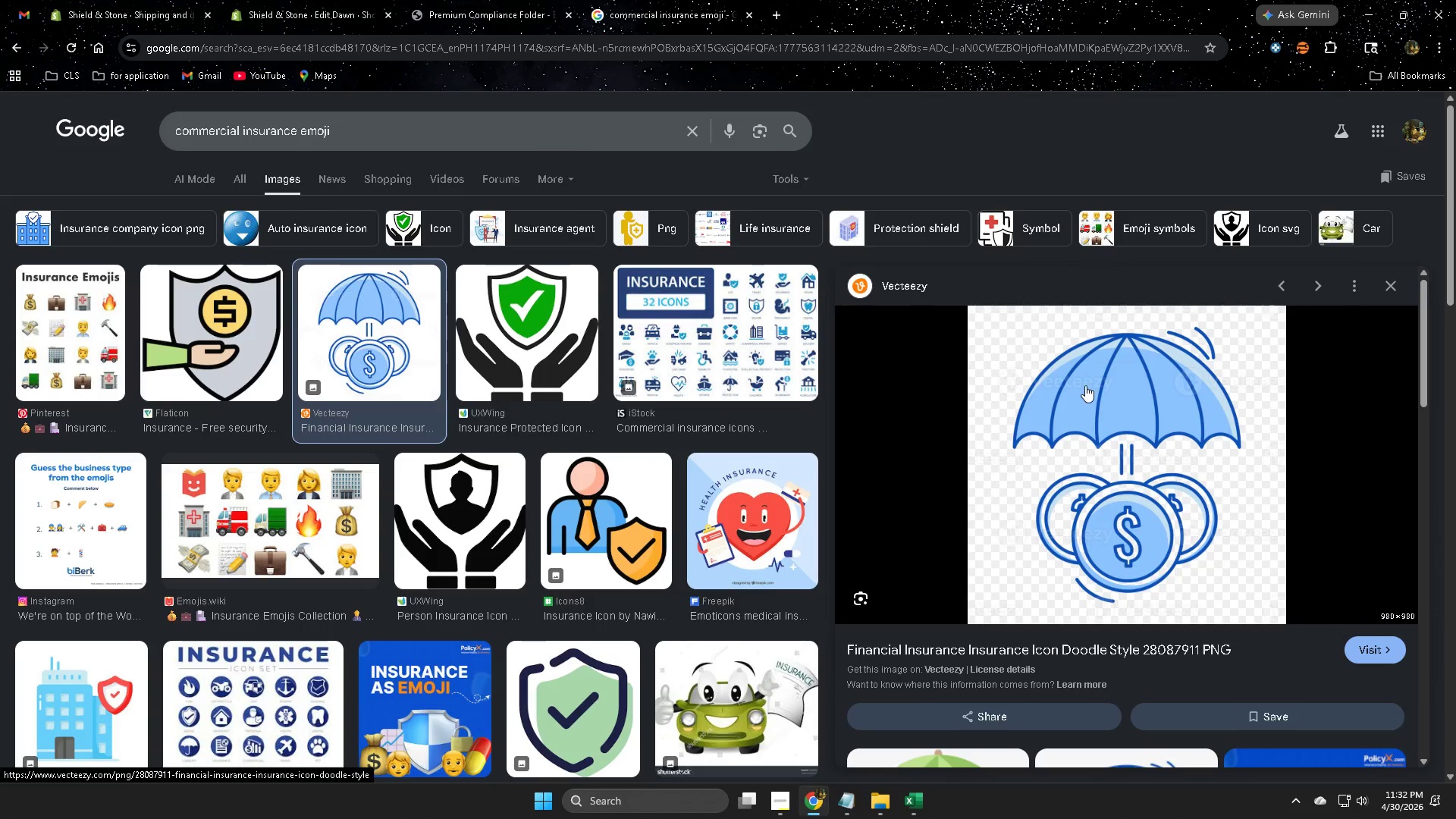 
right_click([1086, 384])
 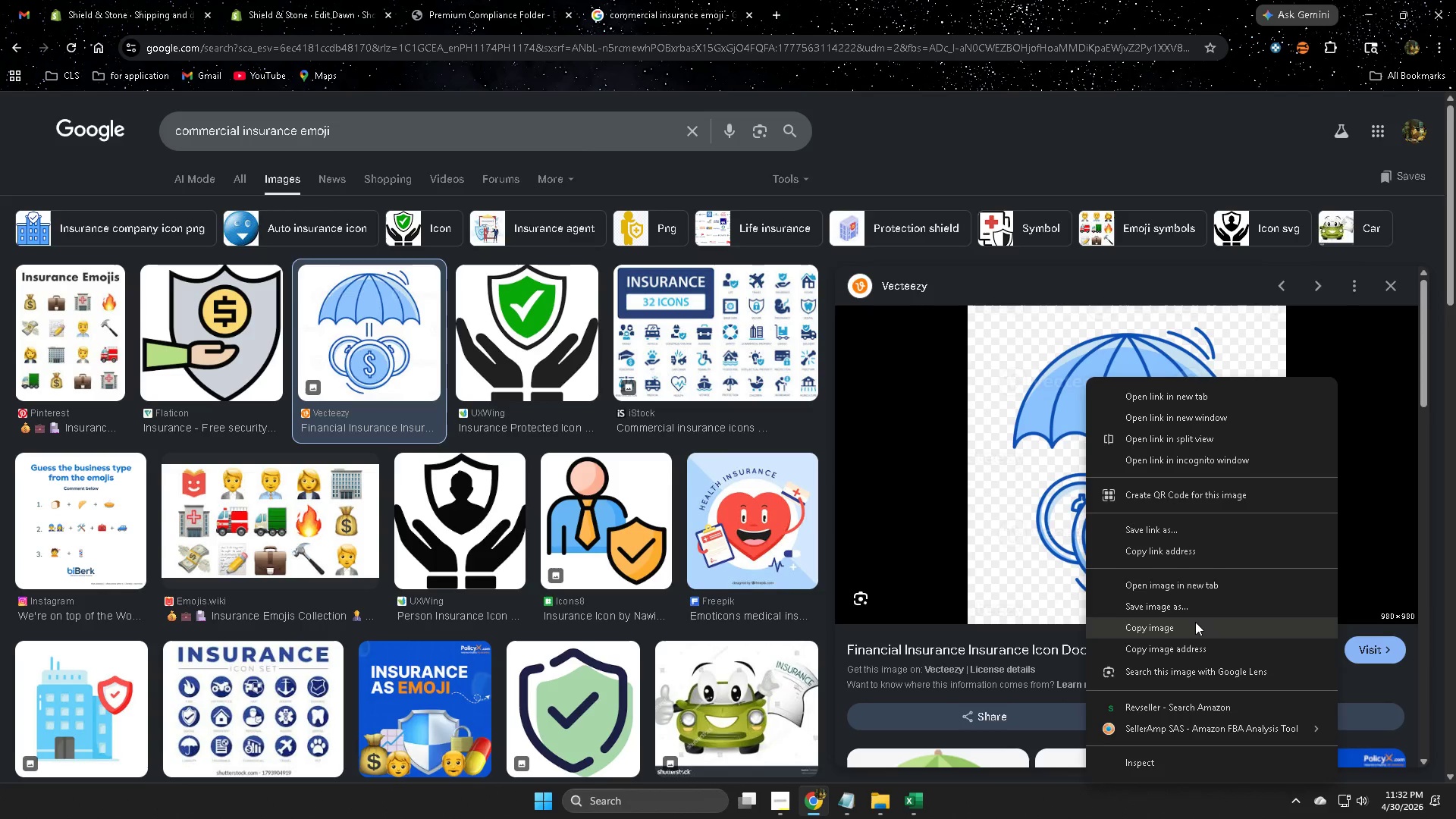 
left_click([1189, 602])
 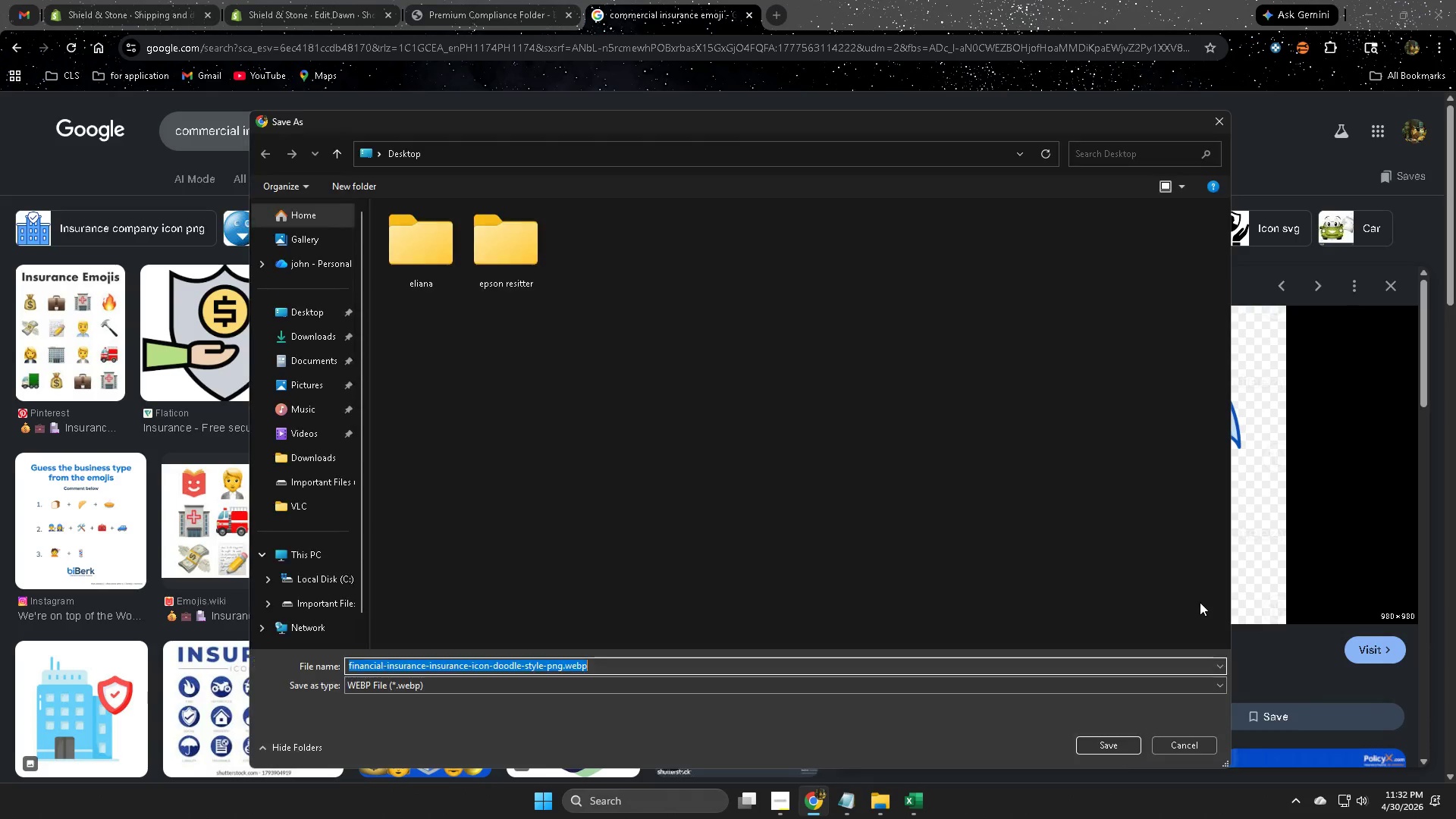 
wait(5.38)
 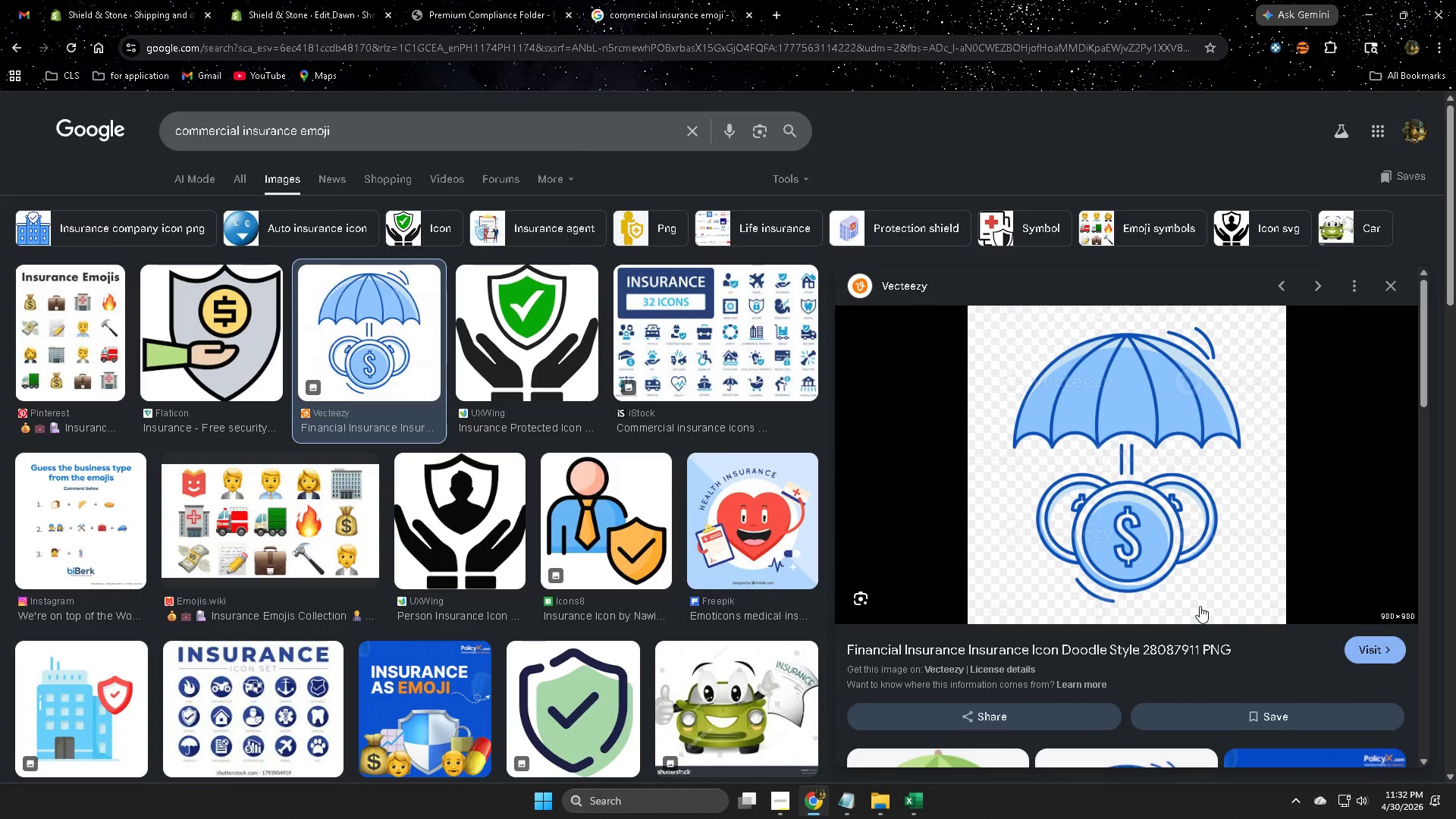 
left_click([1110, 740])
 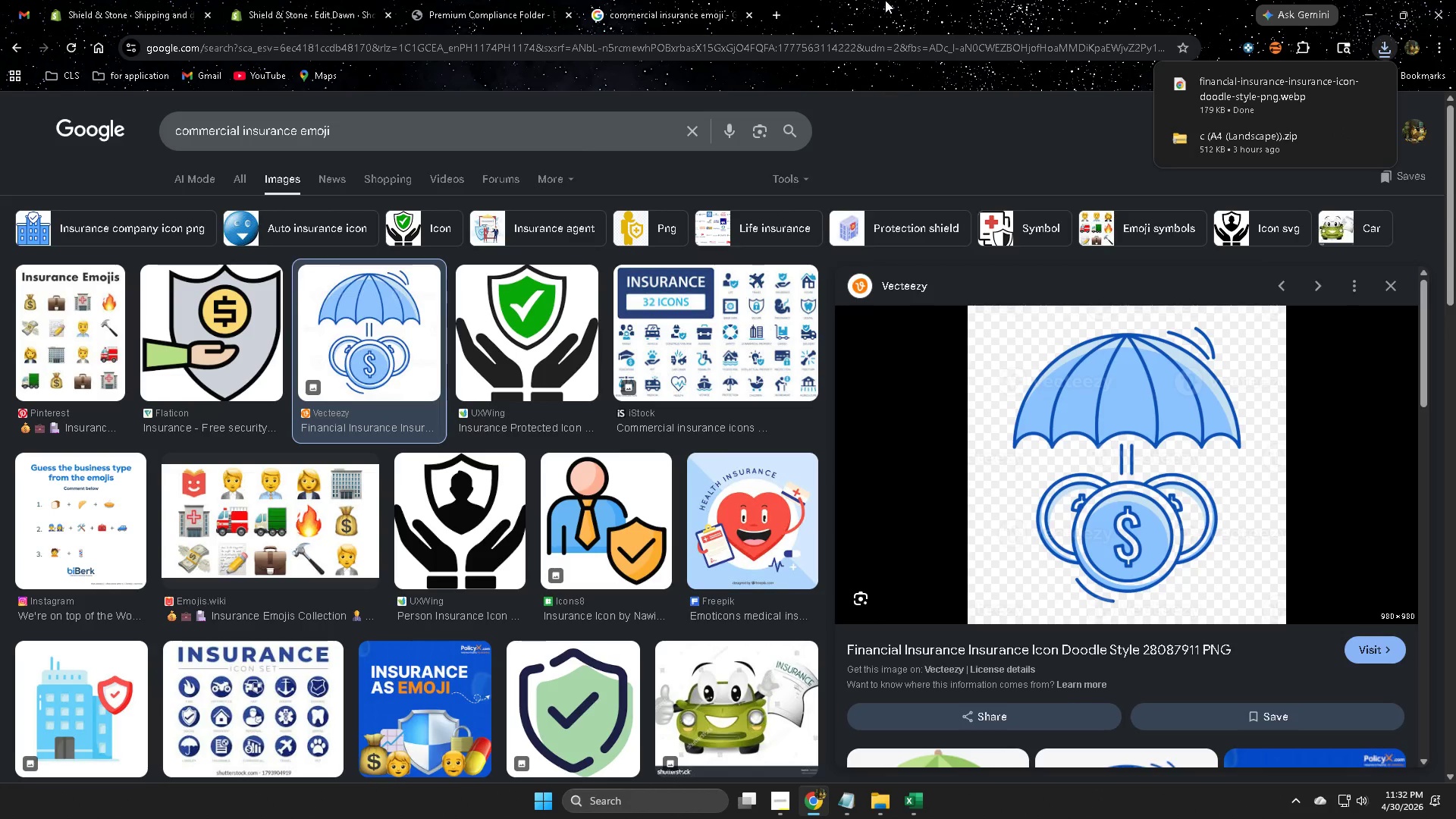 
left_click([890, 0])
 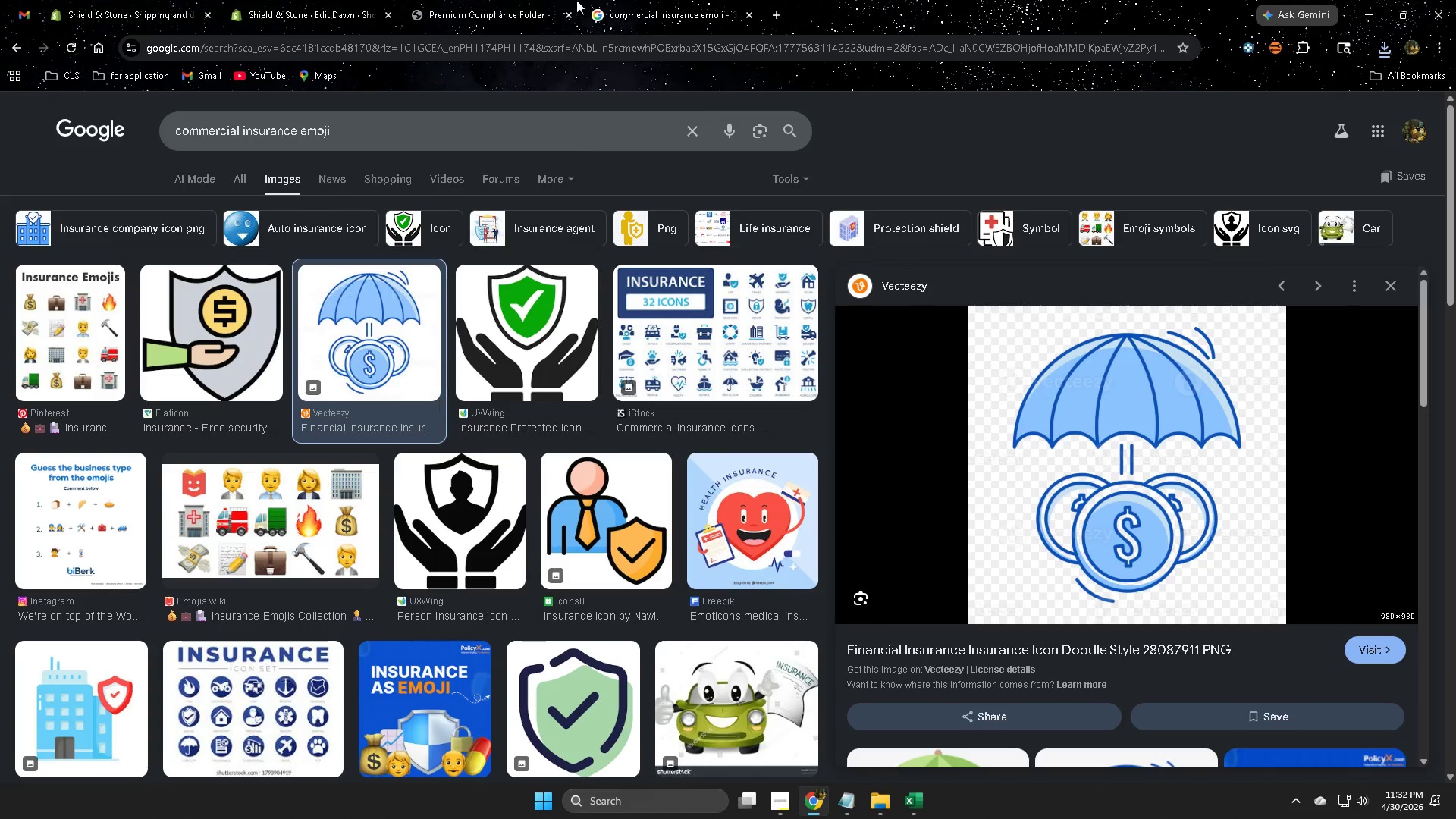 
double_click([521, 0])
 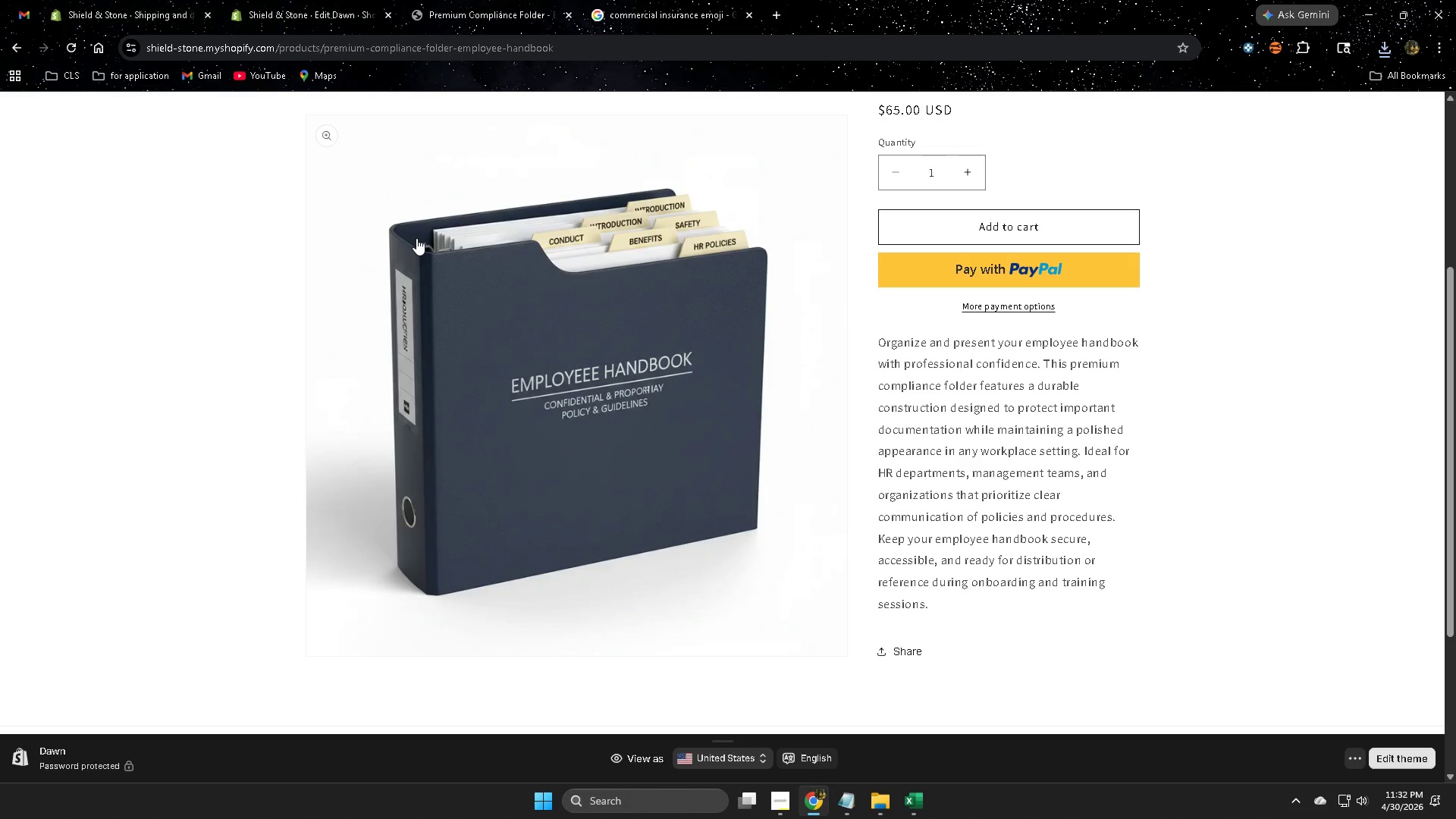 
scroll: coordinate [482, 495], scroll_direction: up, amount: 6.0
 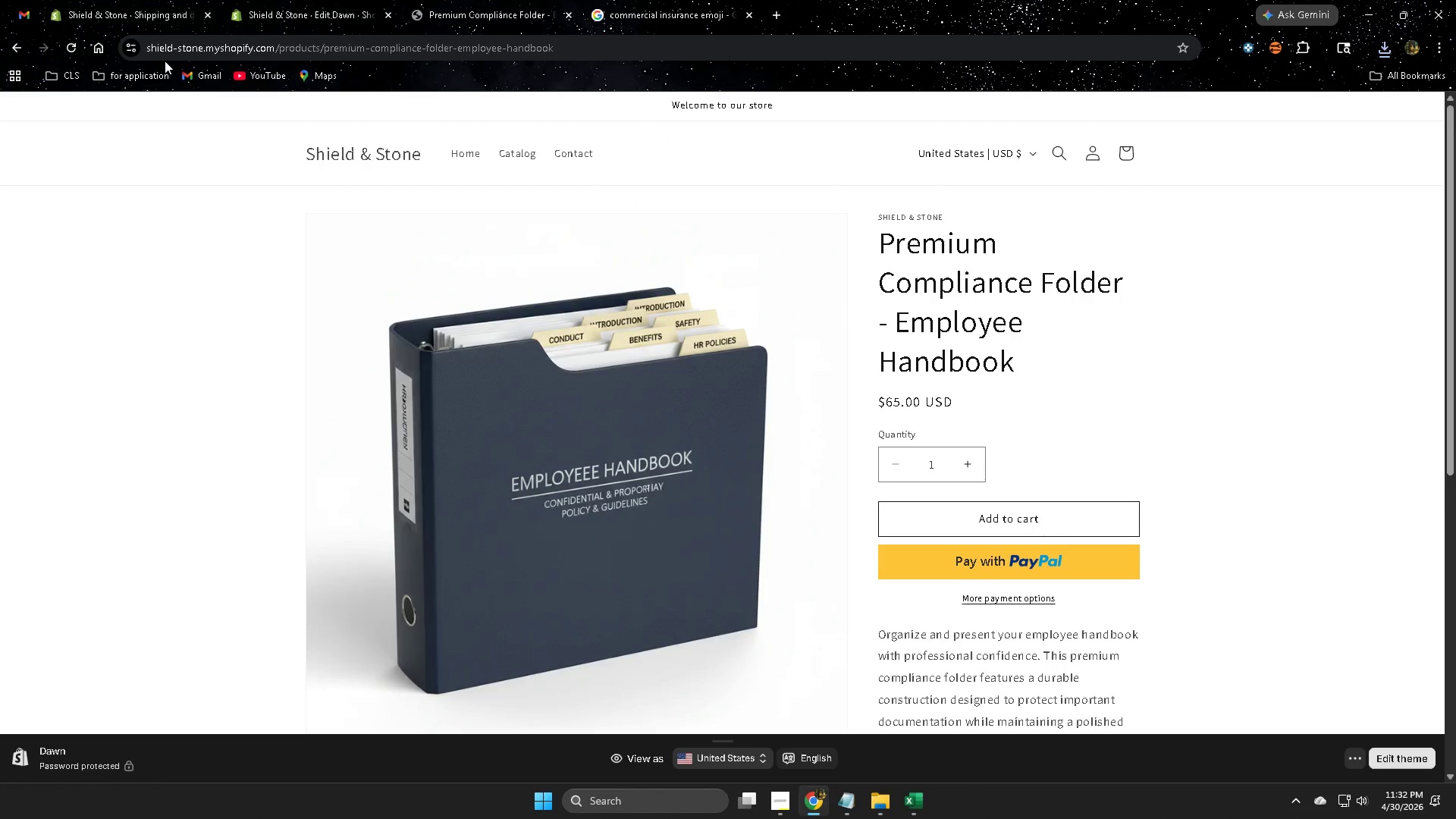 
left_click([67, 46])
 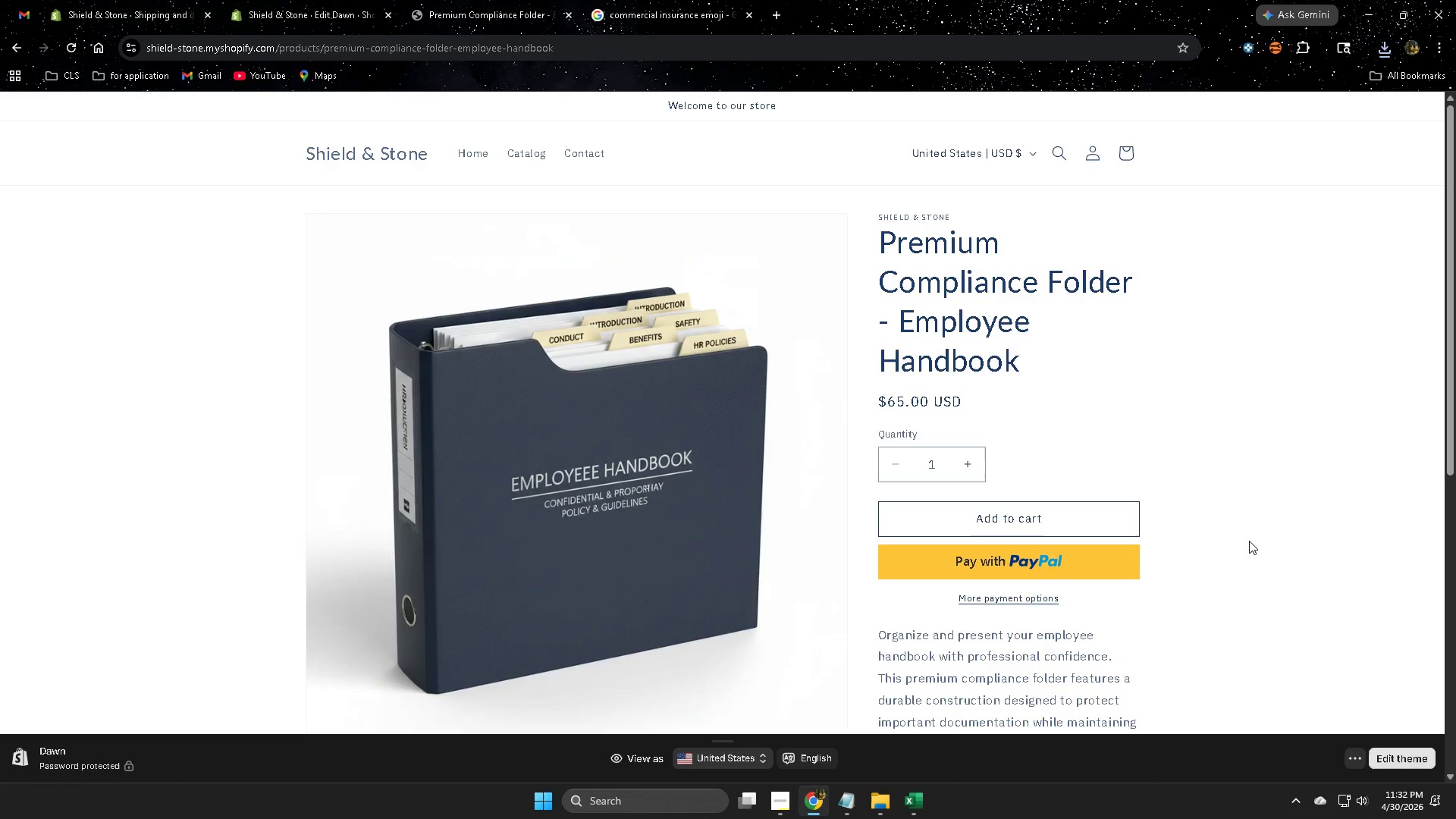 
wait(5.52)
 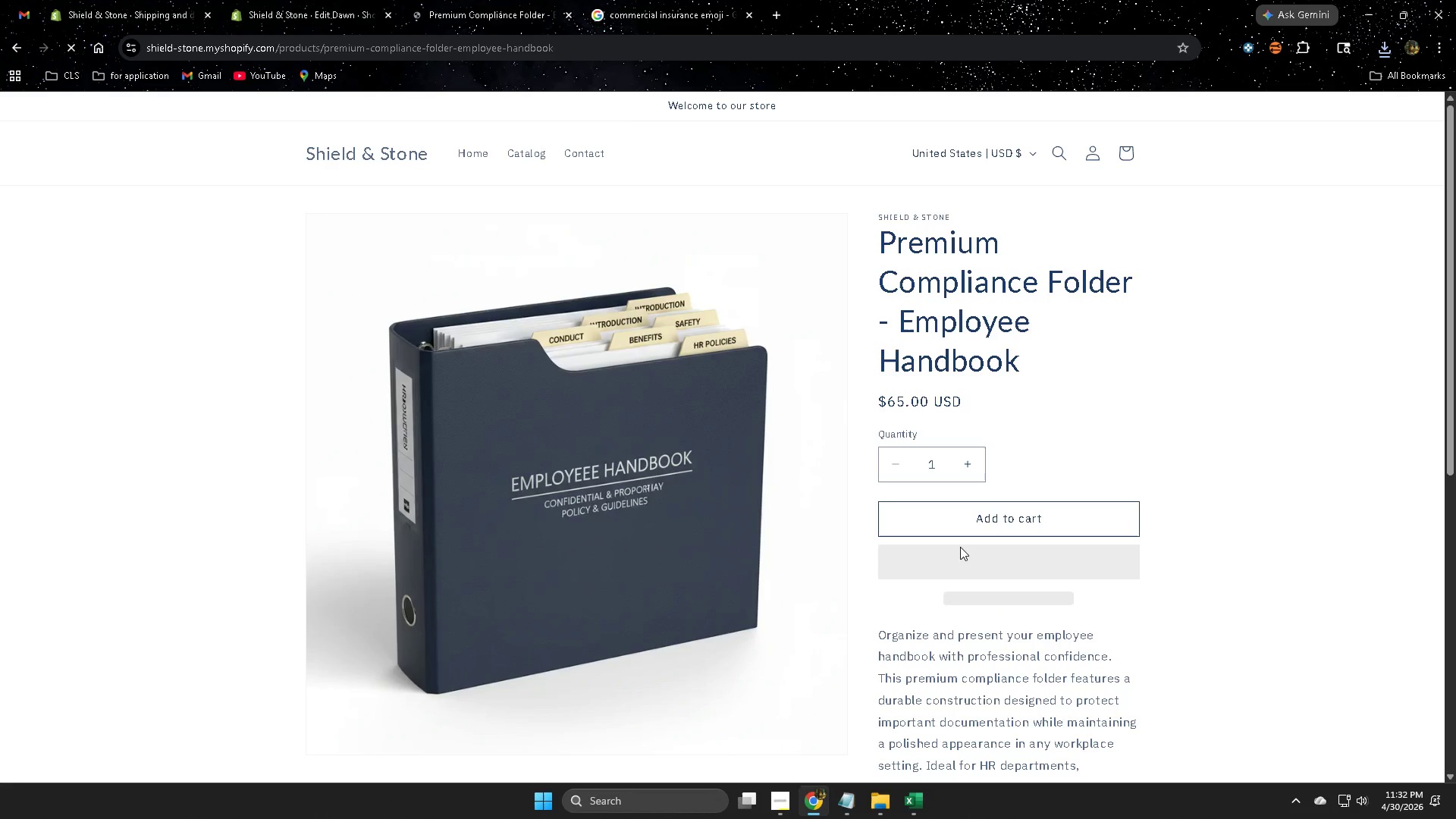 
scroll: coordinate [1250, 538], scroll_direction: up, amount: 2.0
 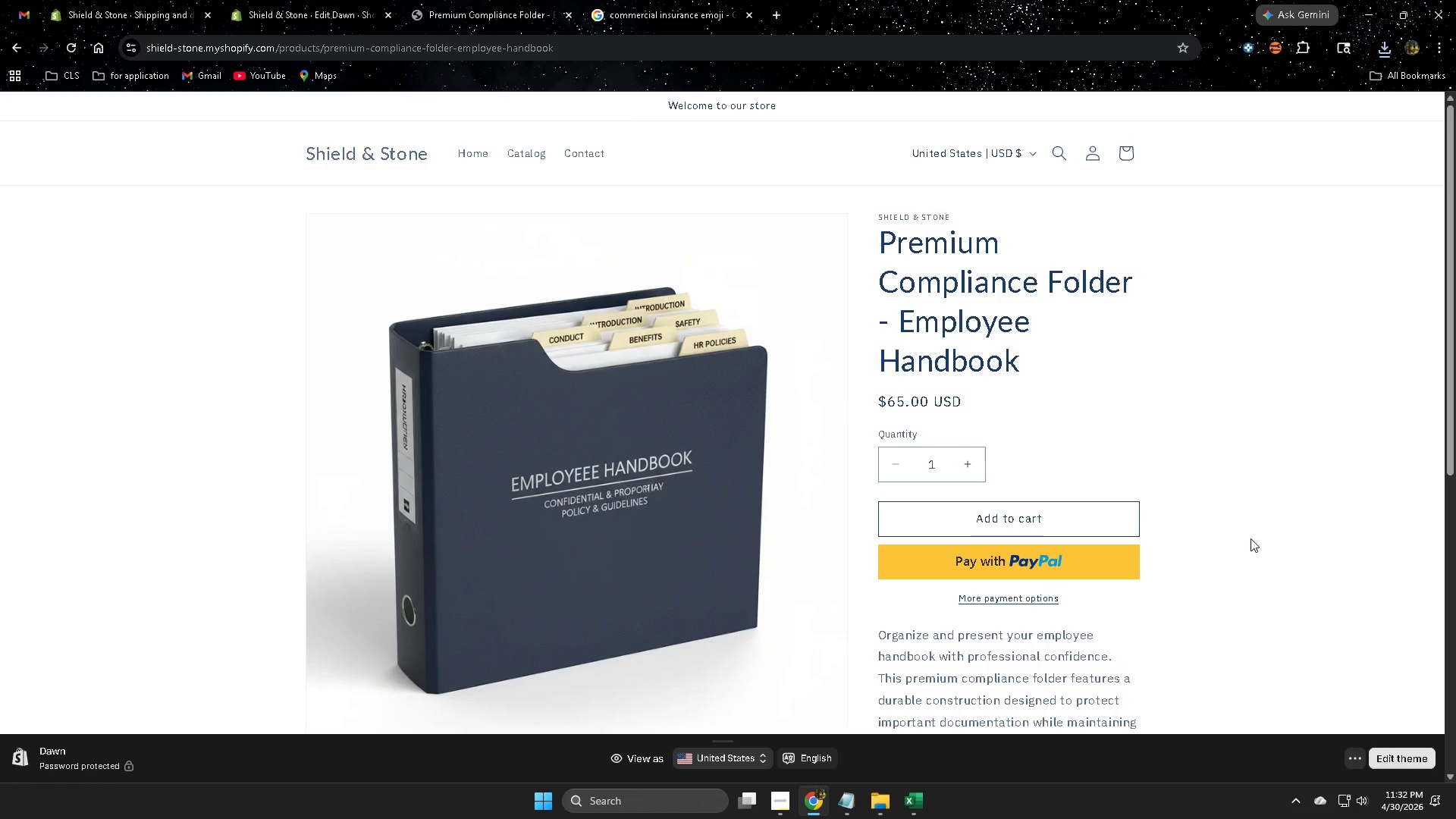 
scroll: coordinate [1250, 538], scroll_direction: down, amount: 3.0
 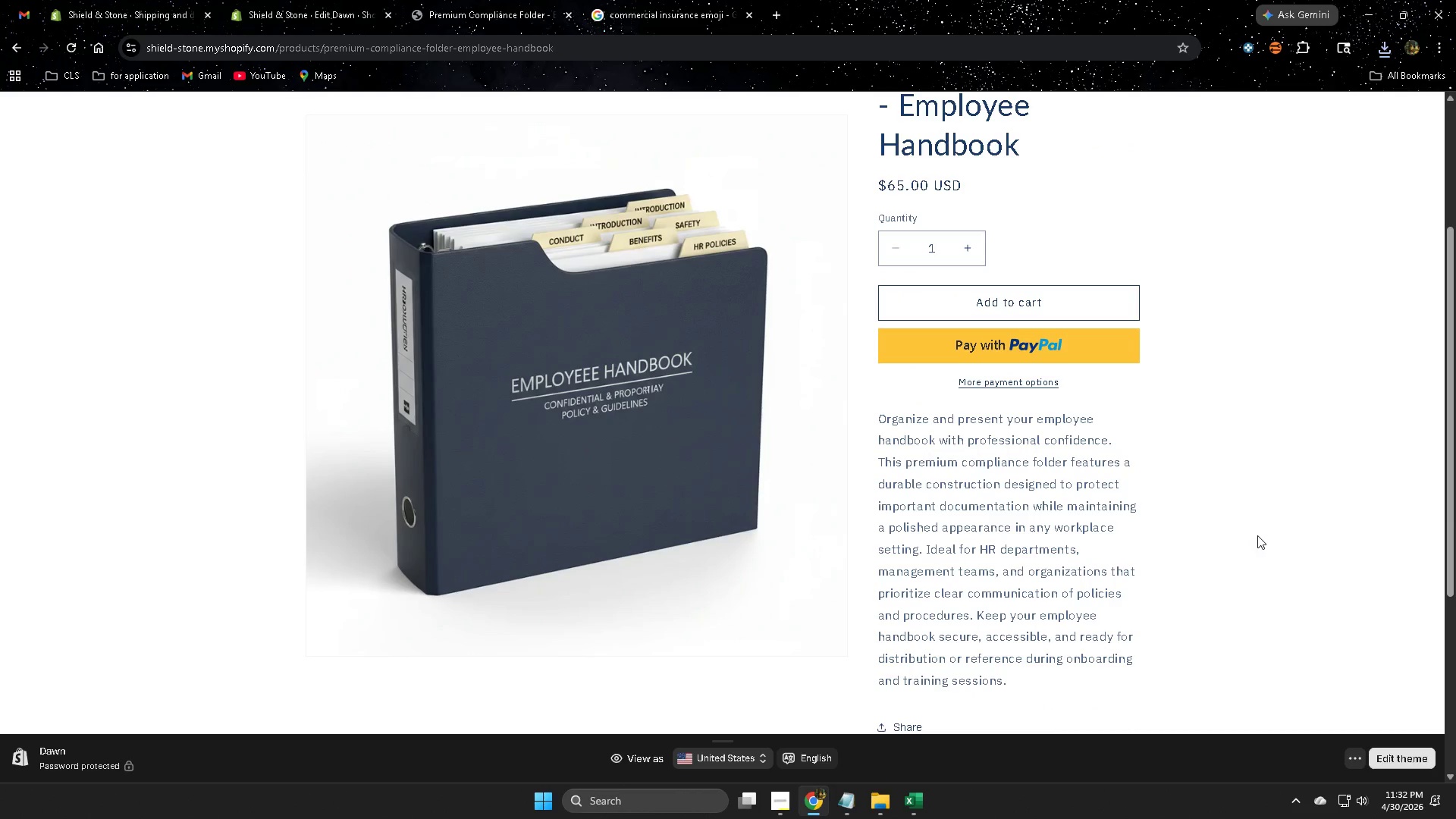 
scroll: coordinate [1257, 535], scroll_direction: up, amount: 3.0
 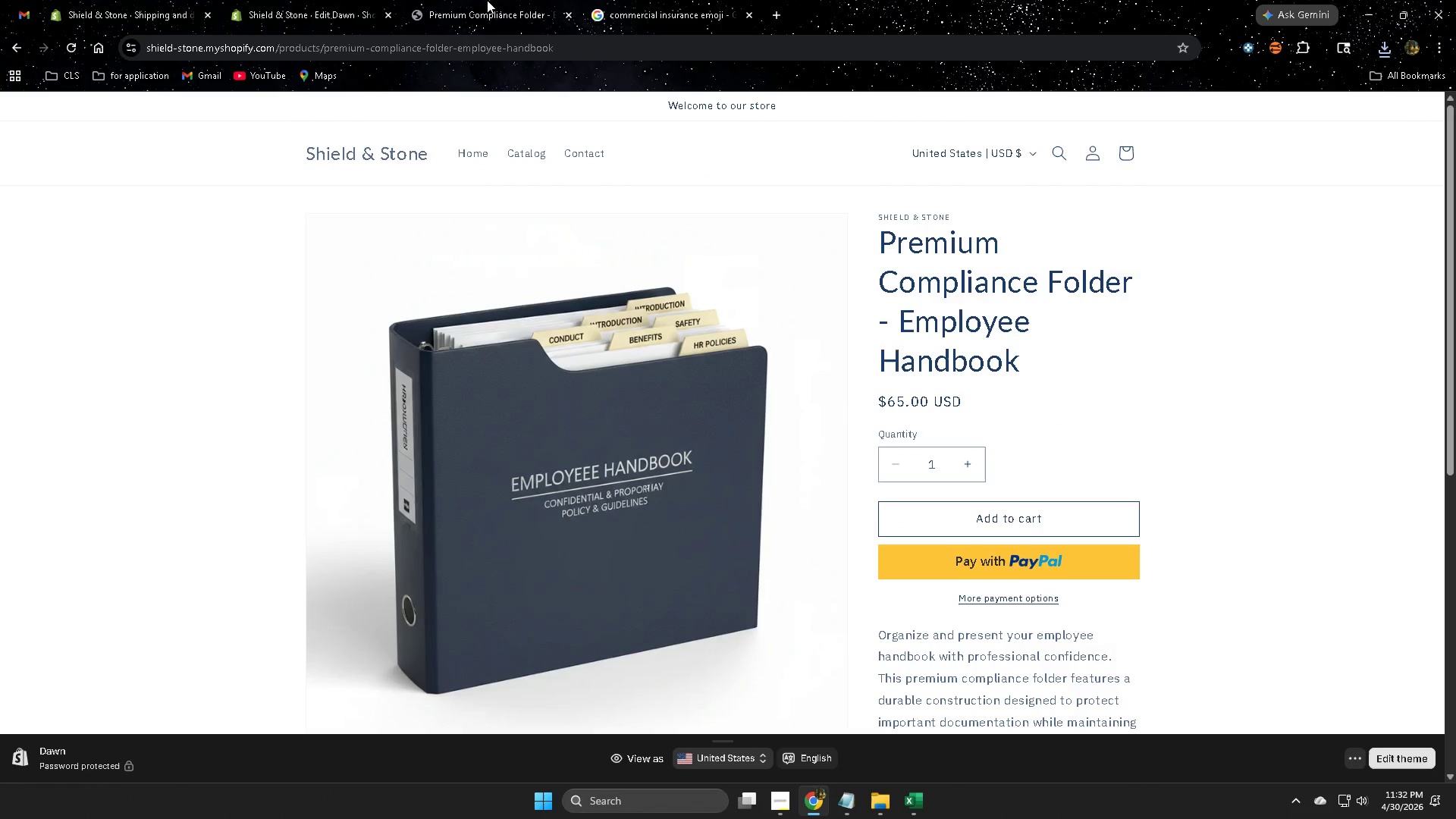 
double_click([641, 0])
 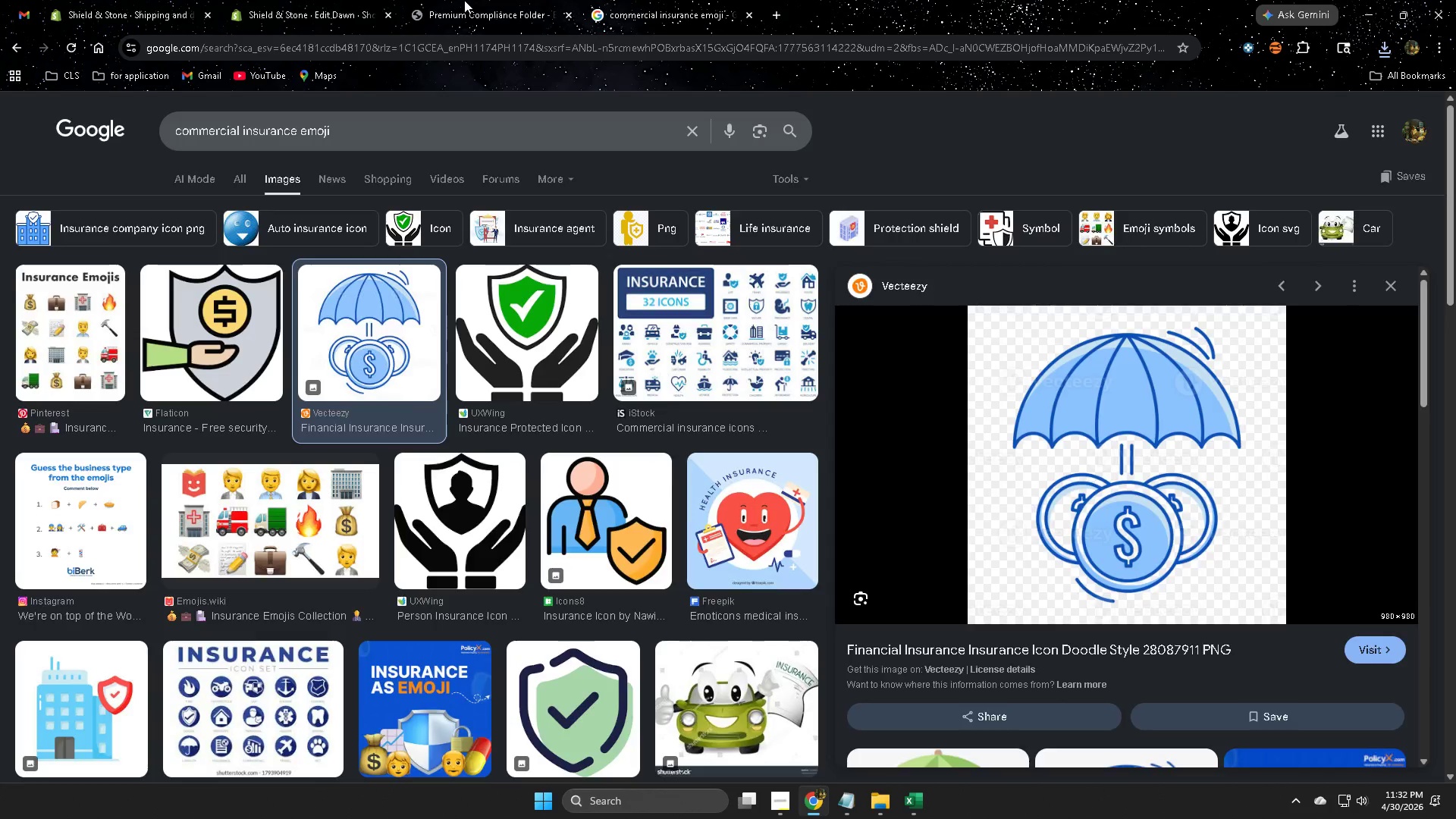 
triple_click([464, 0])
 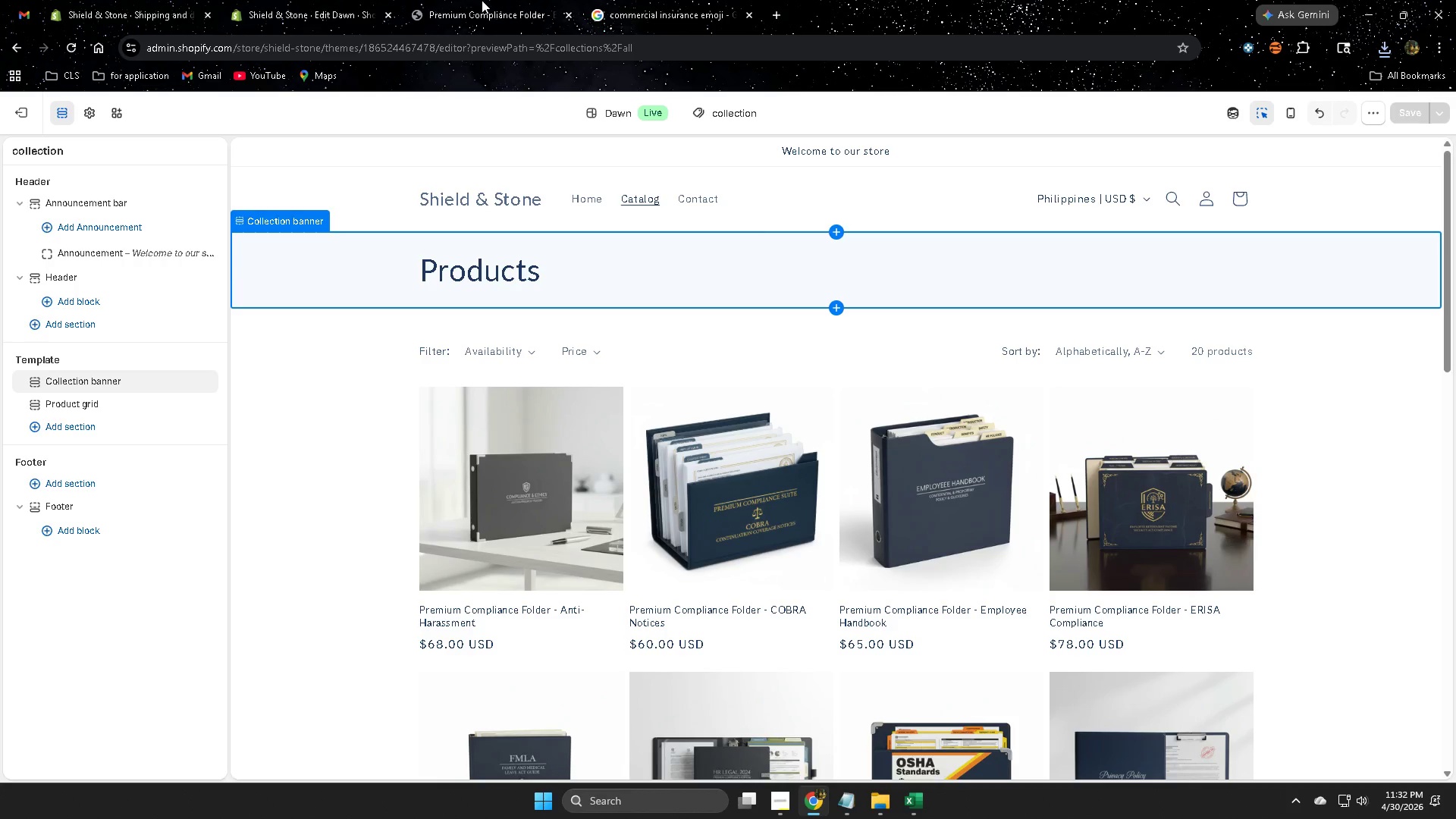 
left_click([482, 0])
 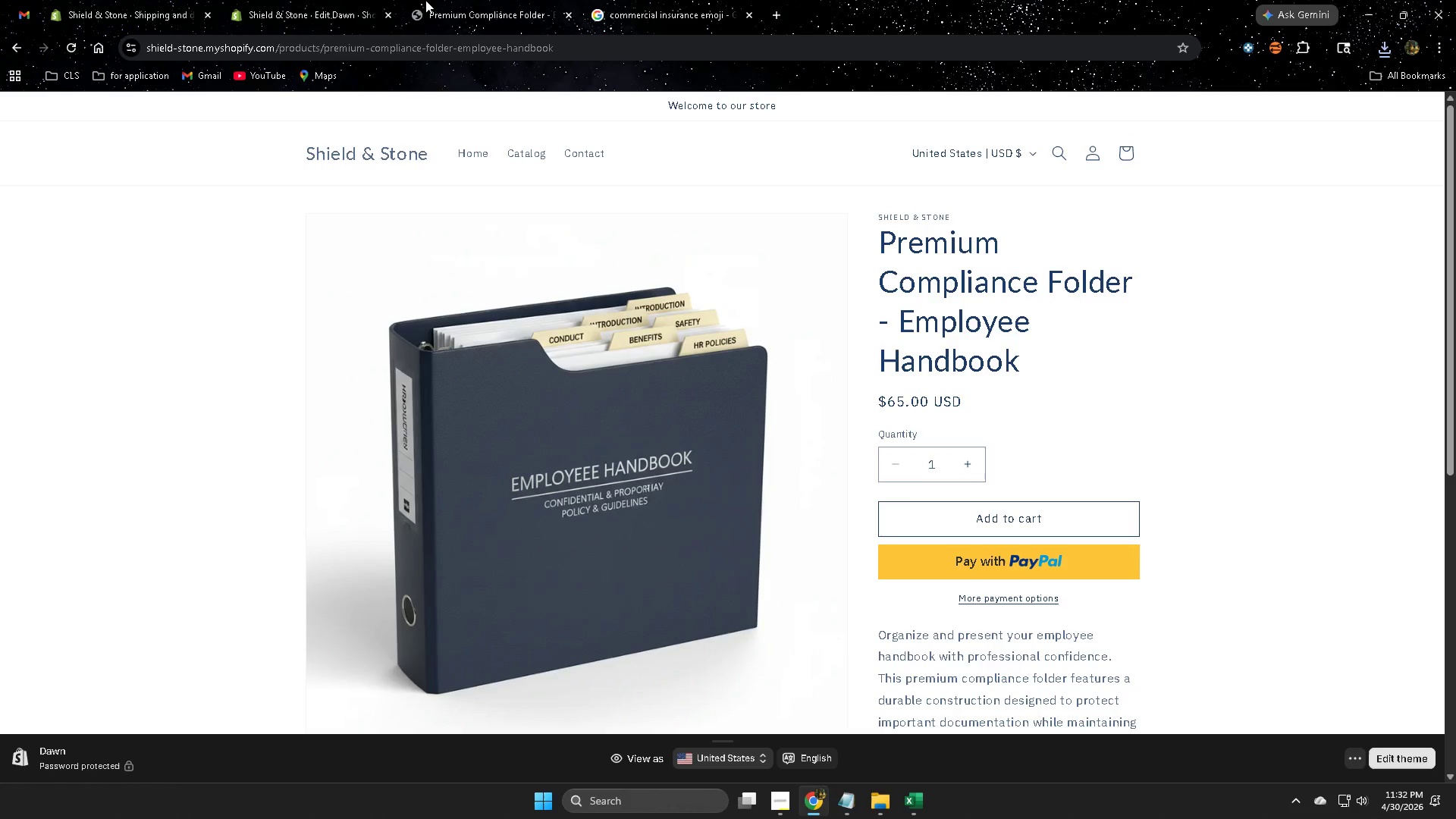 
left_click([274, 0])
 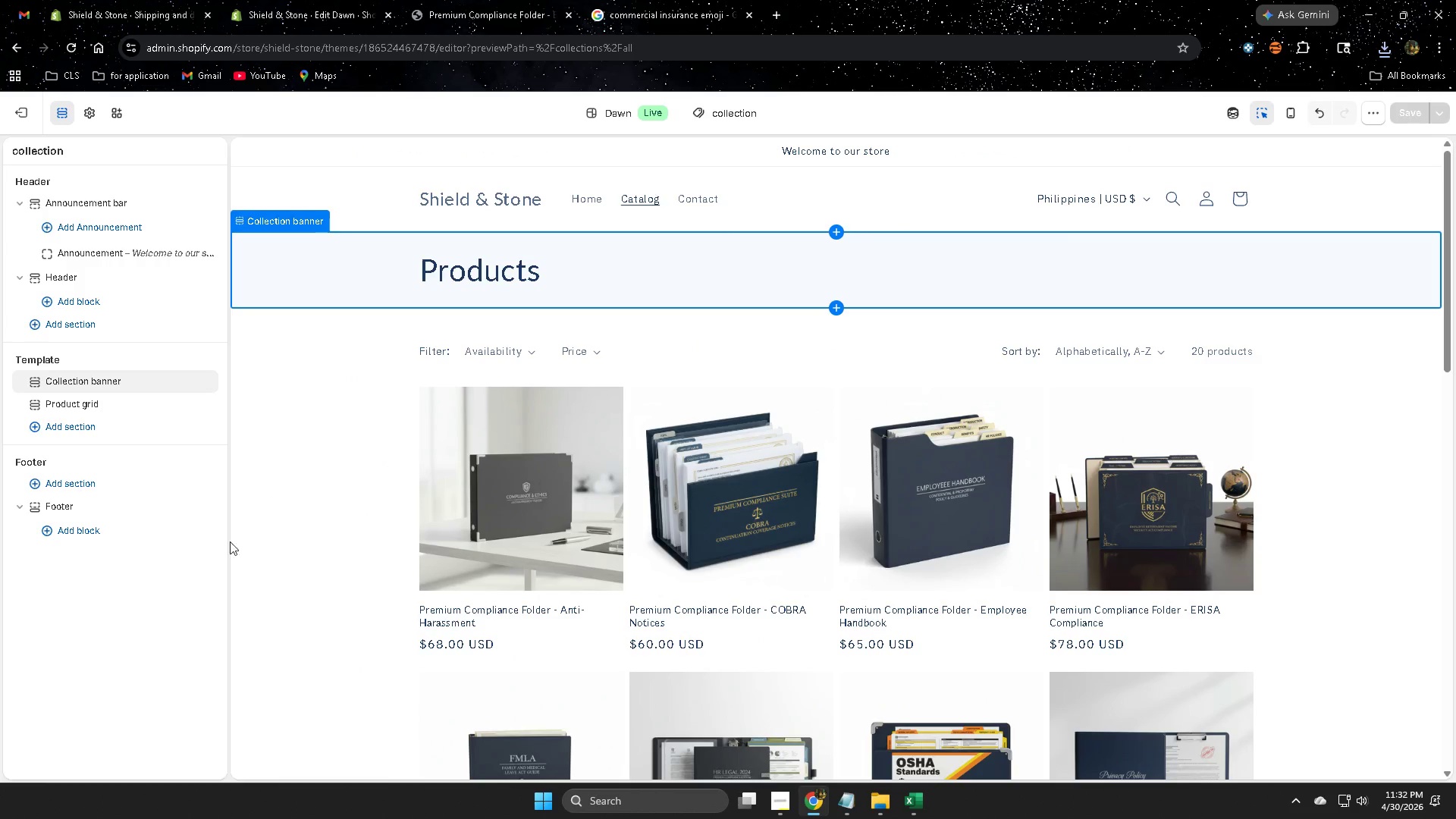 
scroll: coordinate [262, 506], scroll_direction: up, amount: 6.0
 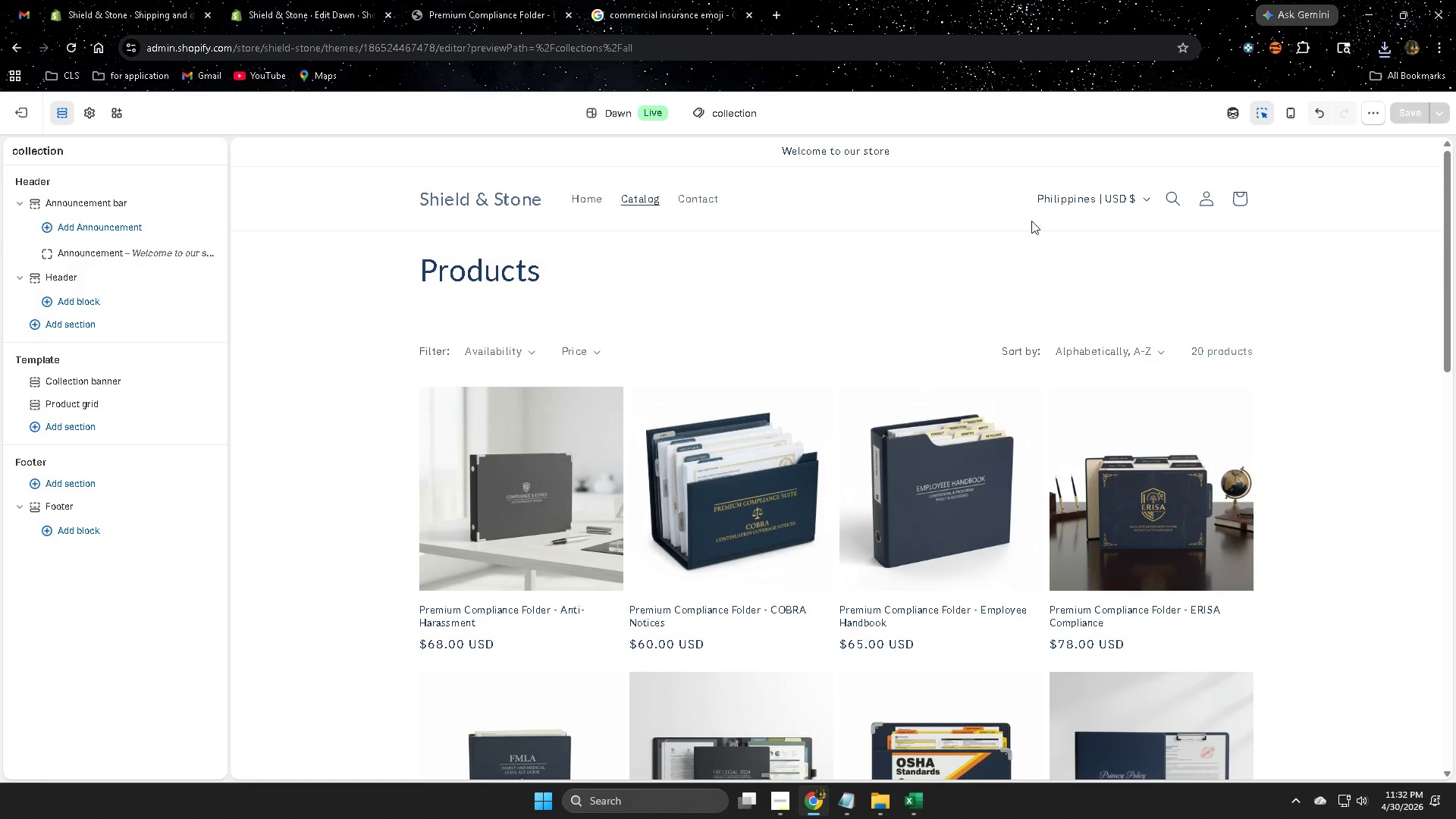 
left_click([329, 214])
 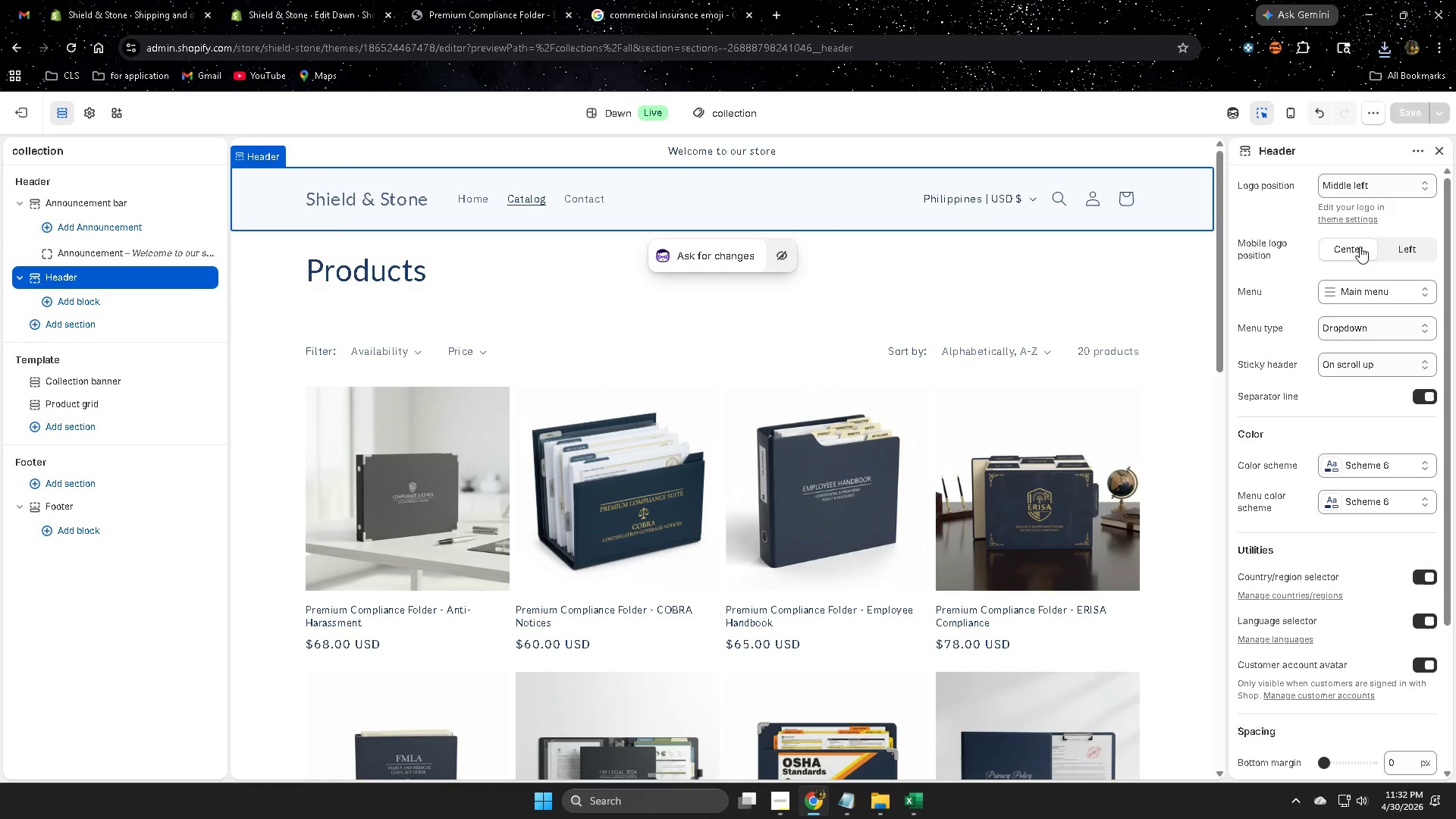 
left_click([1351, 219])
 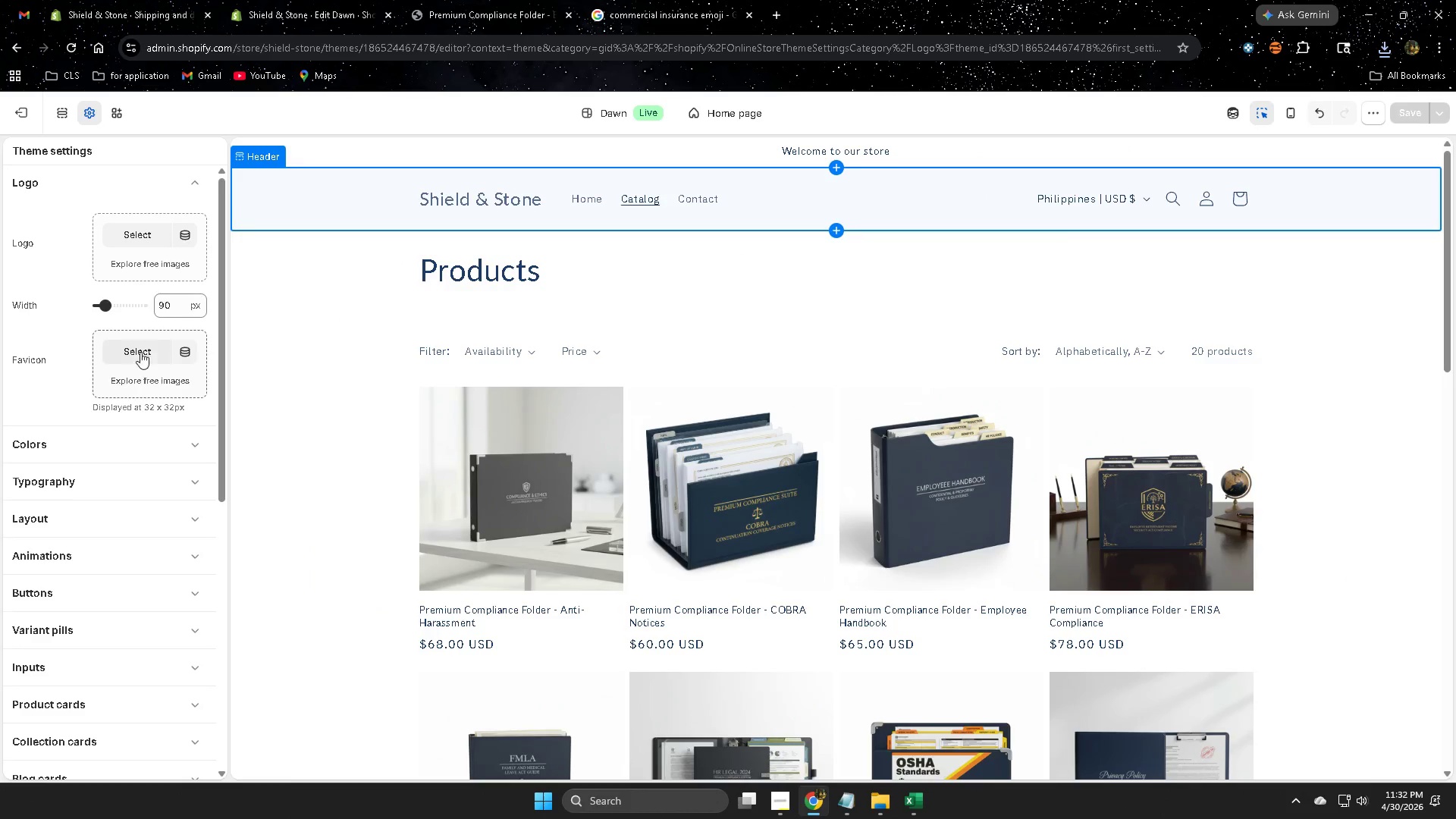 
left_click([139, 350])
 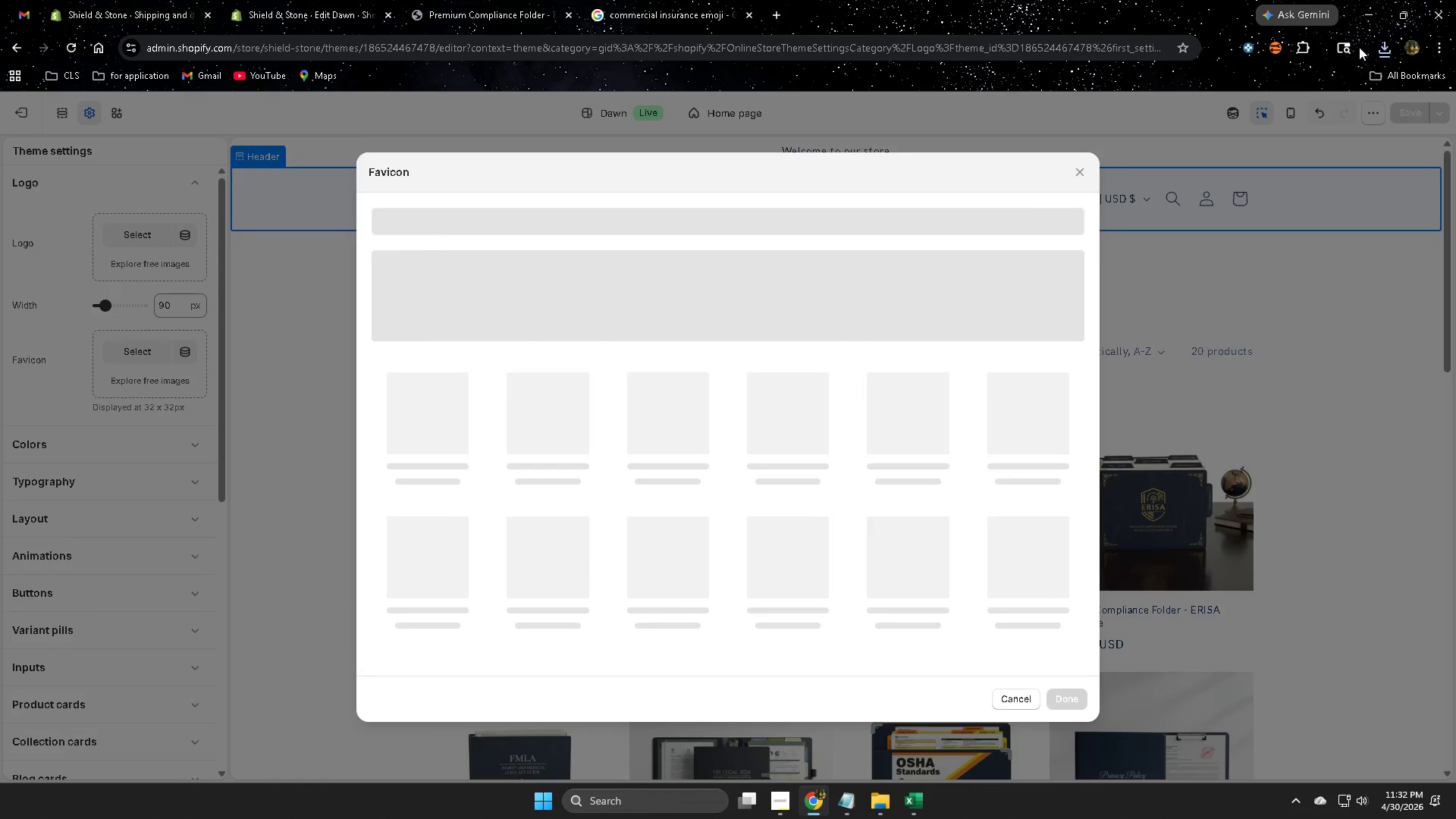 
left_click([1383, 52])
 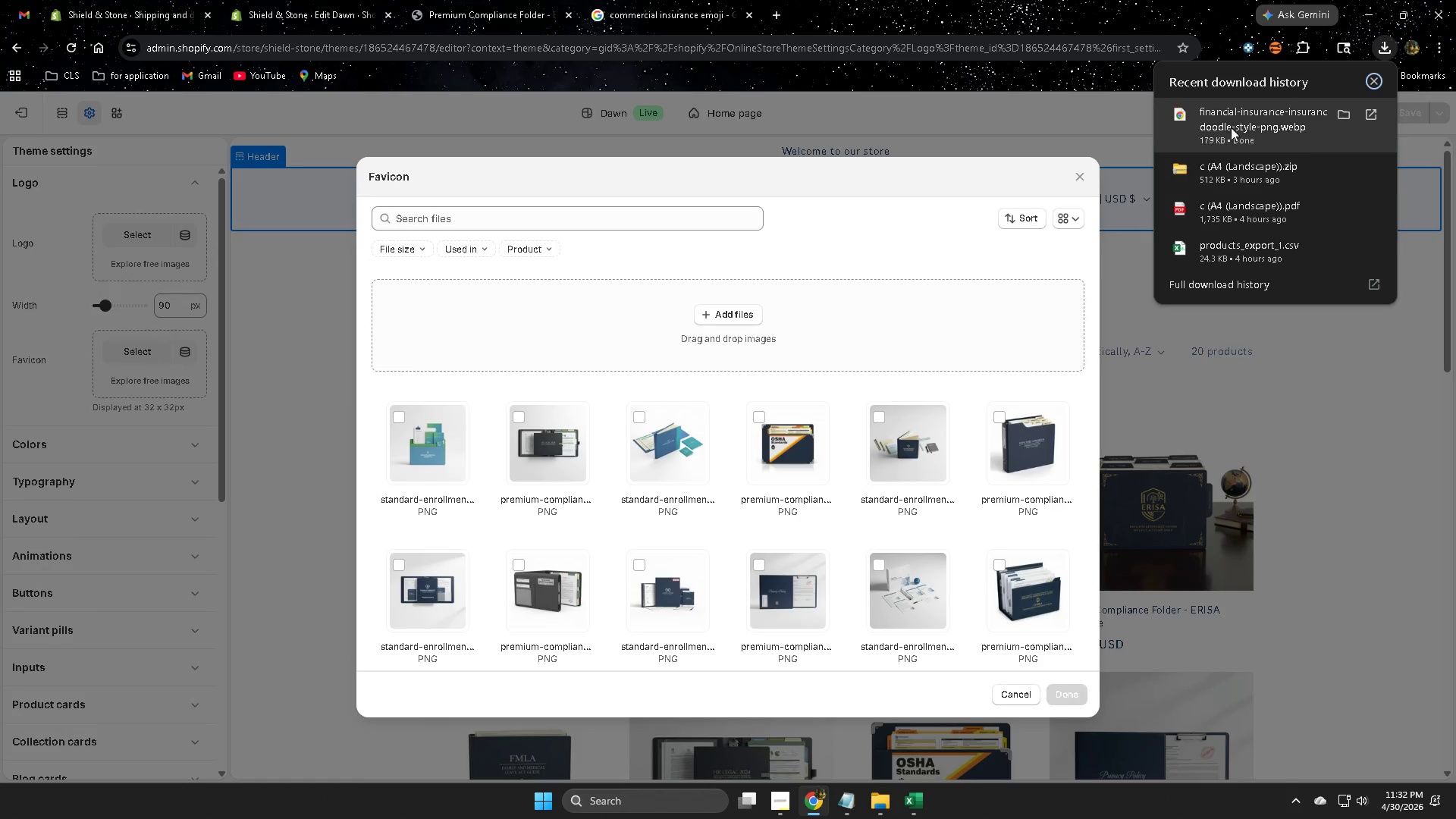 
left_click_drag(start_coordinate=[1232, 123], to_coordinate=[598, 396])
 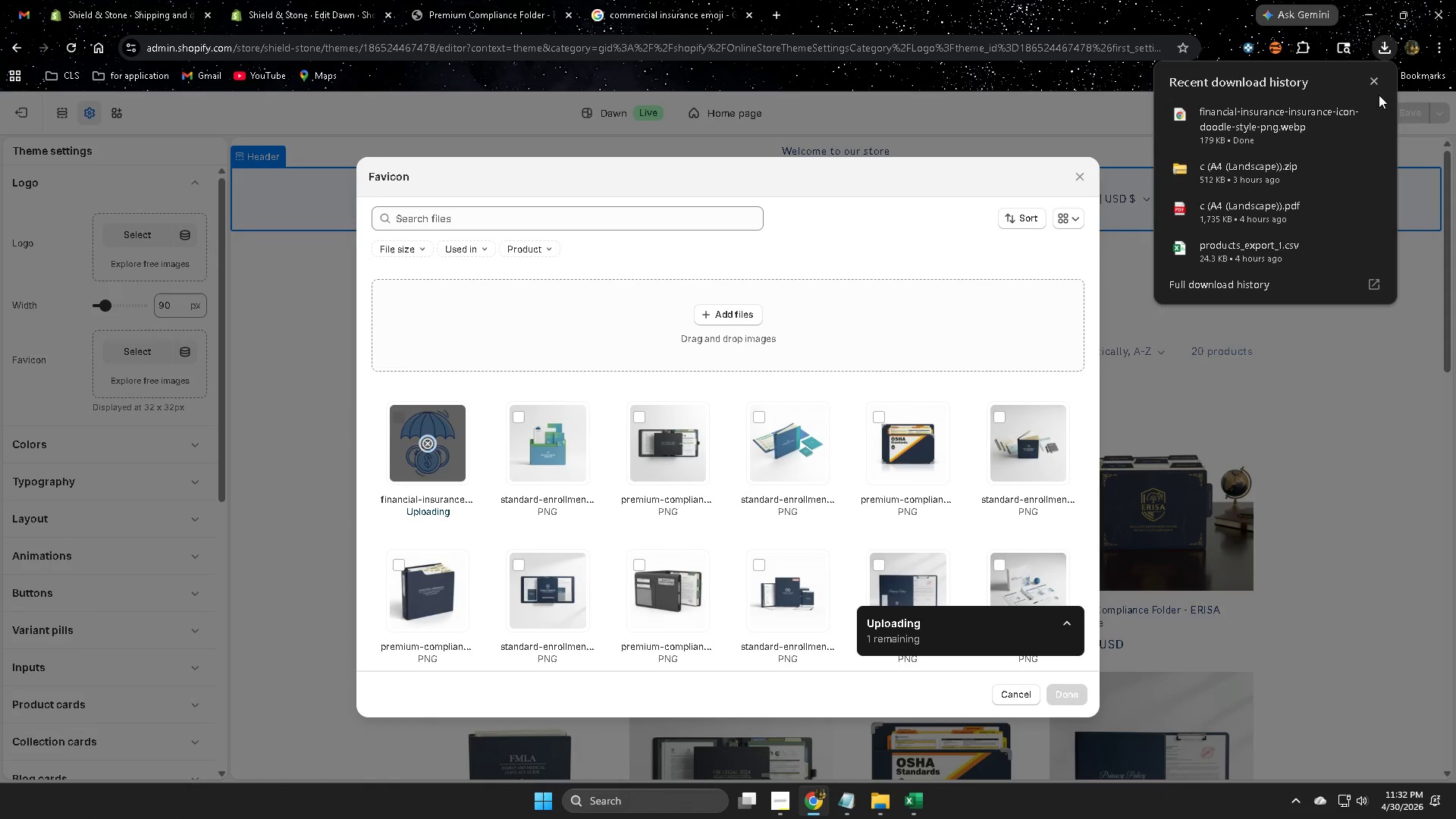 
left_click([1376, 83])
 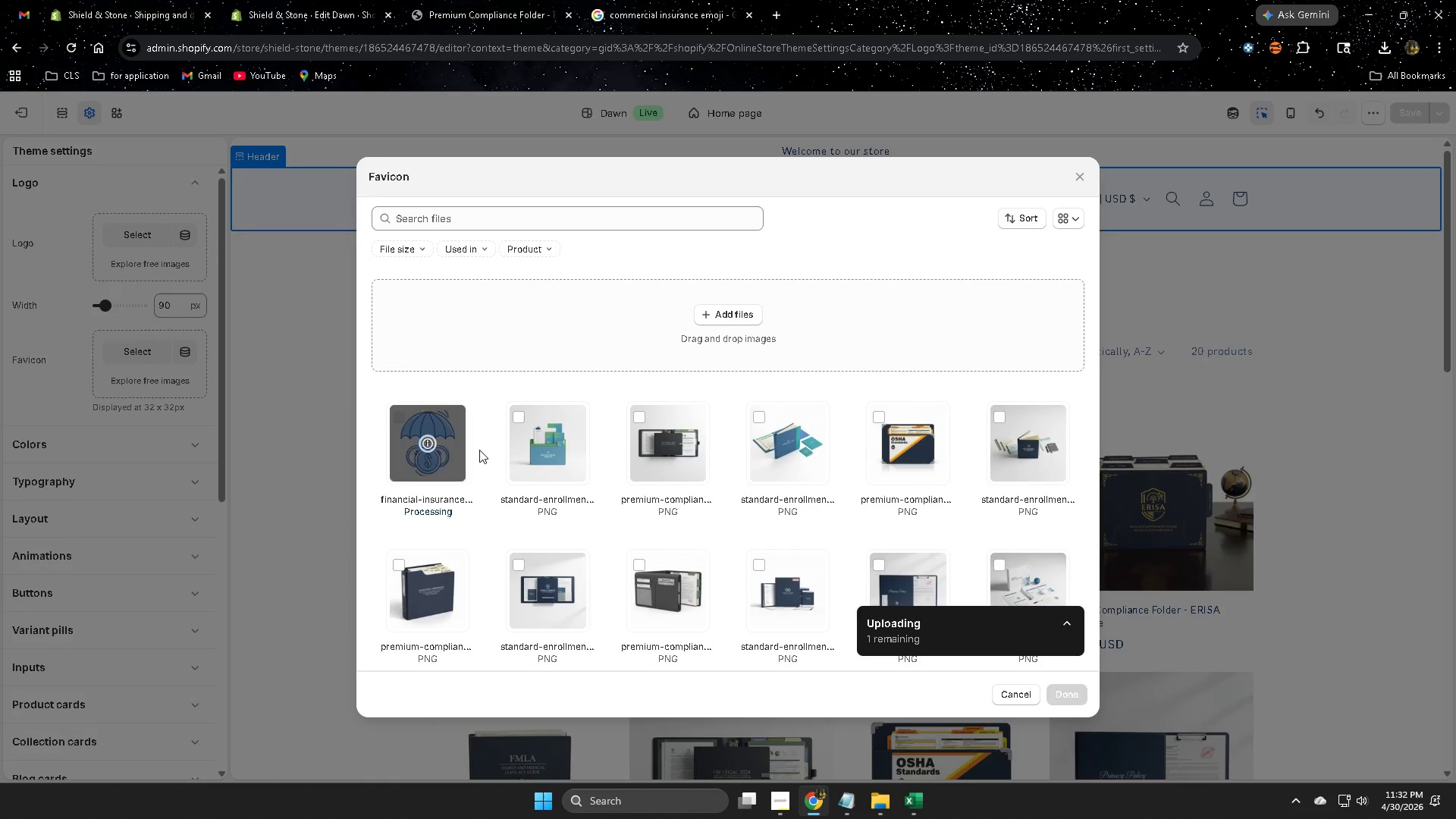 
left_click([1060, 698])
 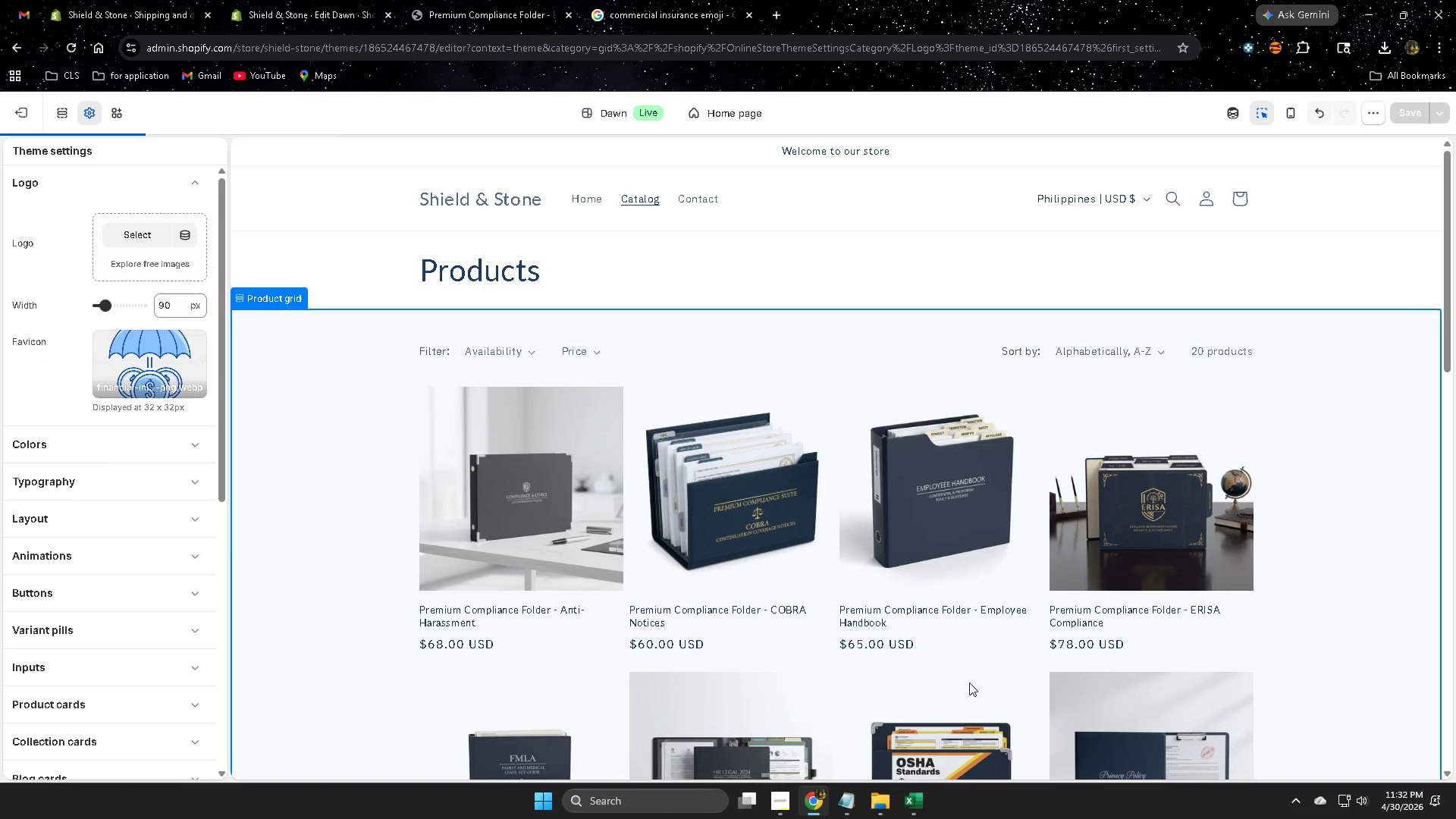 
scroll: coordinate [761, 623], scroll_direction: up, amount: 1.0
 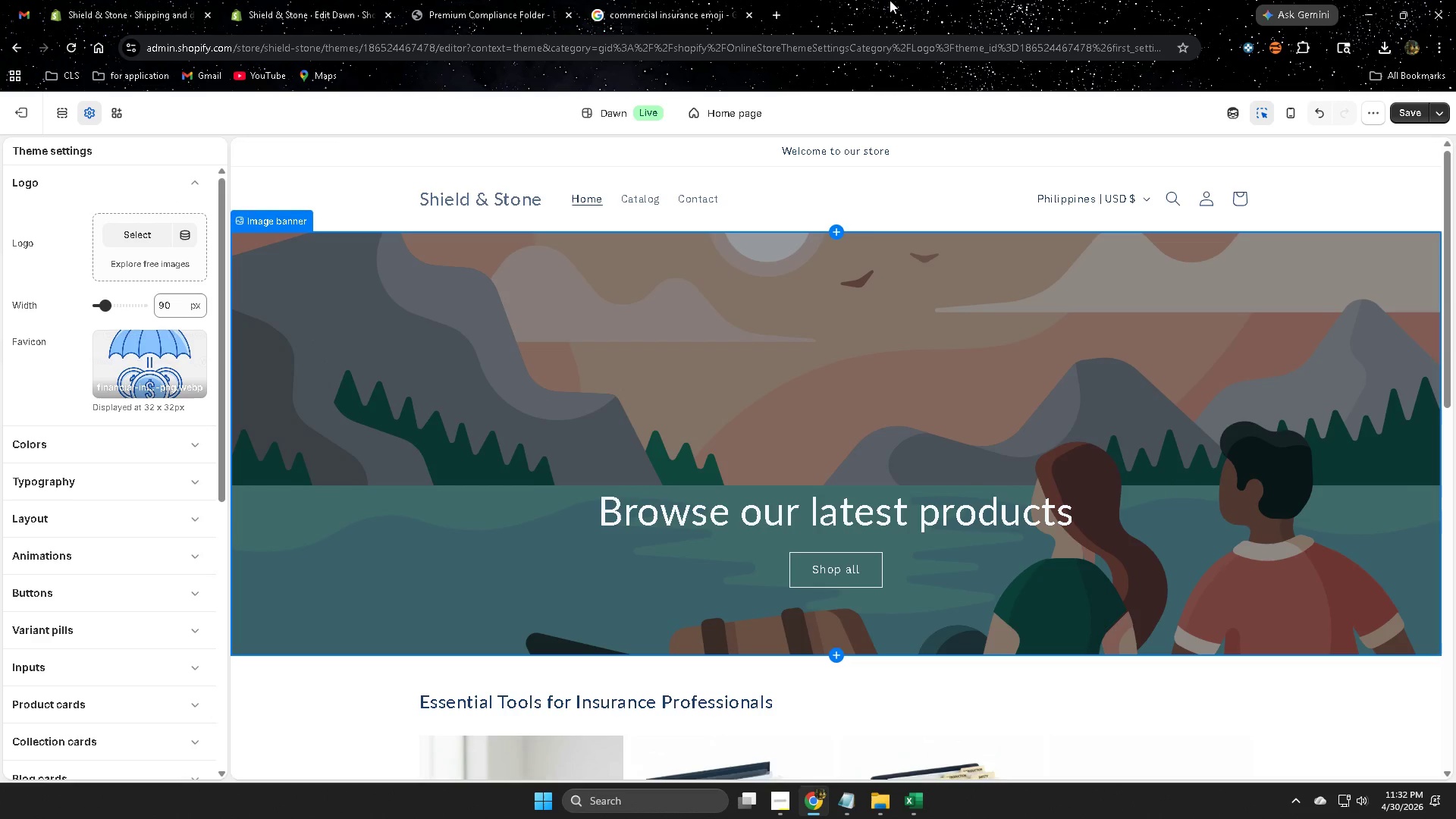 
left_click([783, 16])
 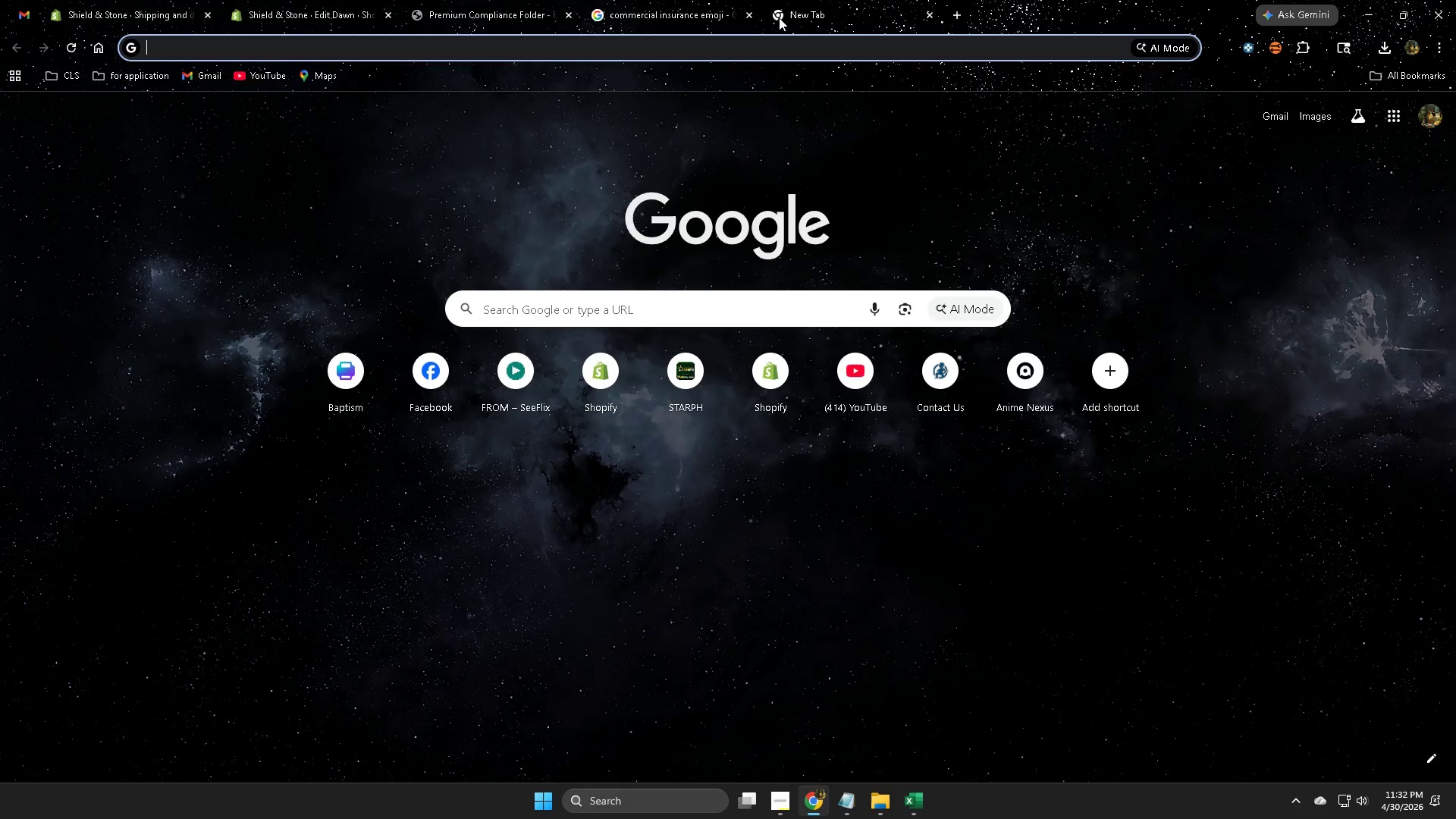 
type(ca )
key(Backspace)
type(n)
 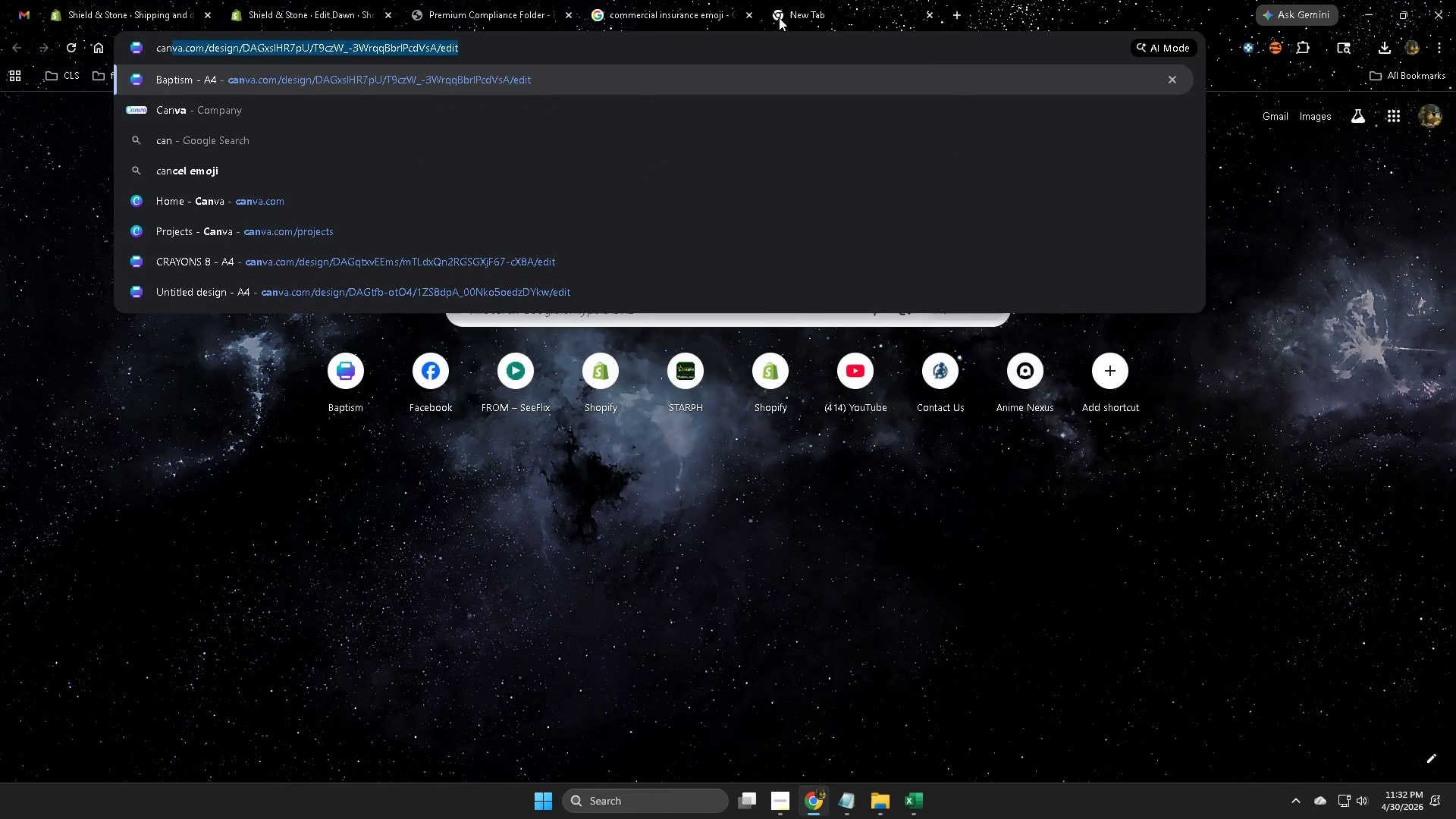 
key(Enter)
 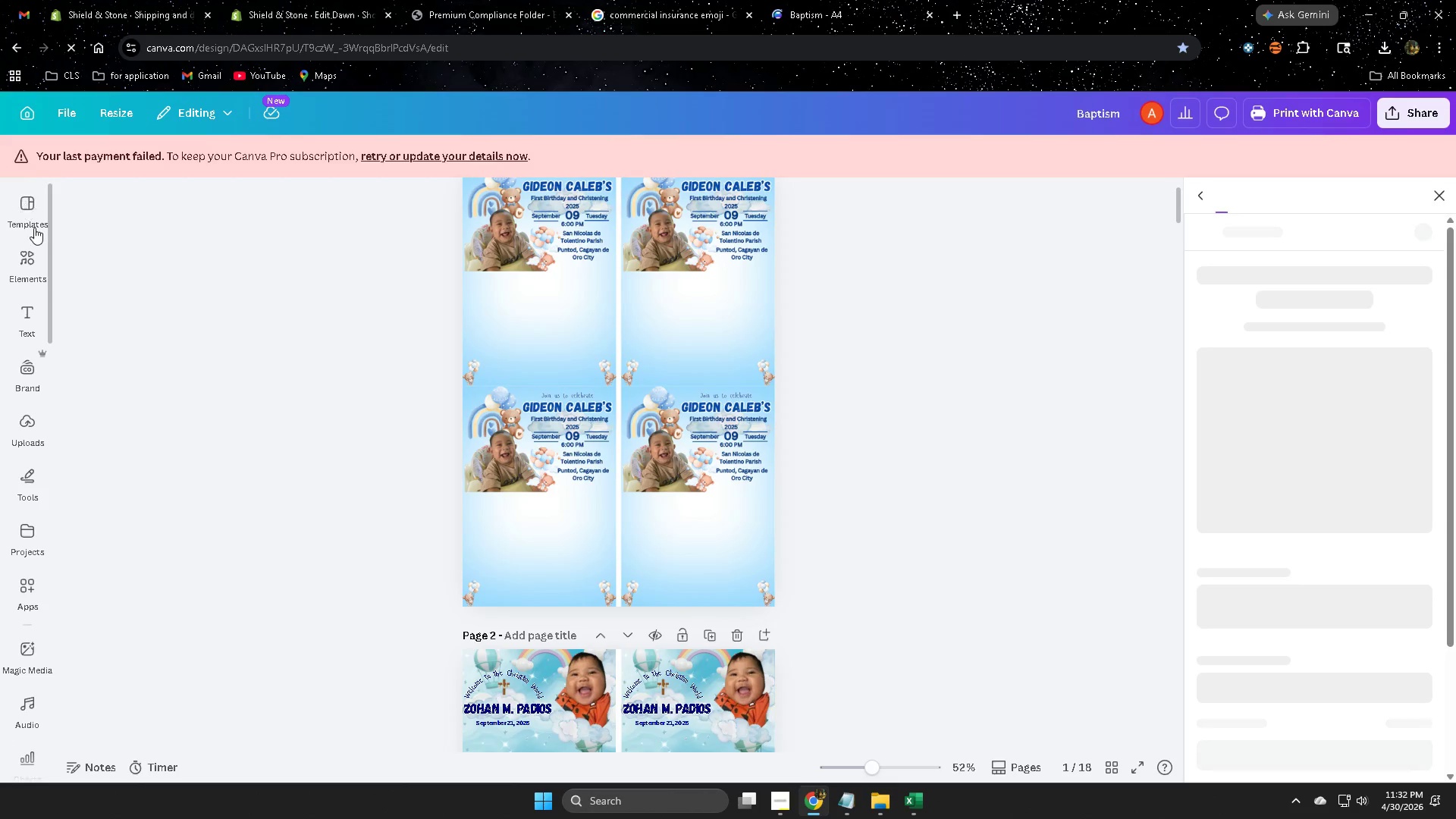 
wait(6.61)
 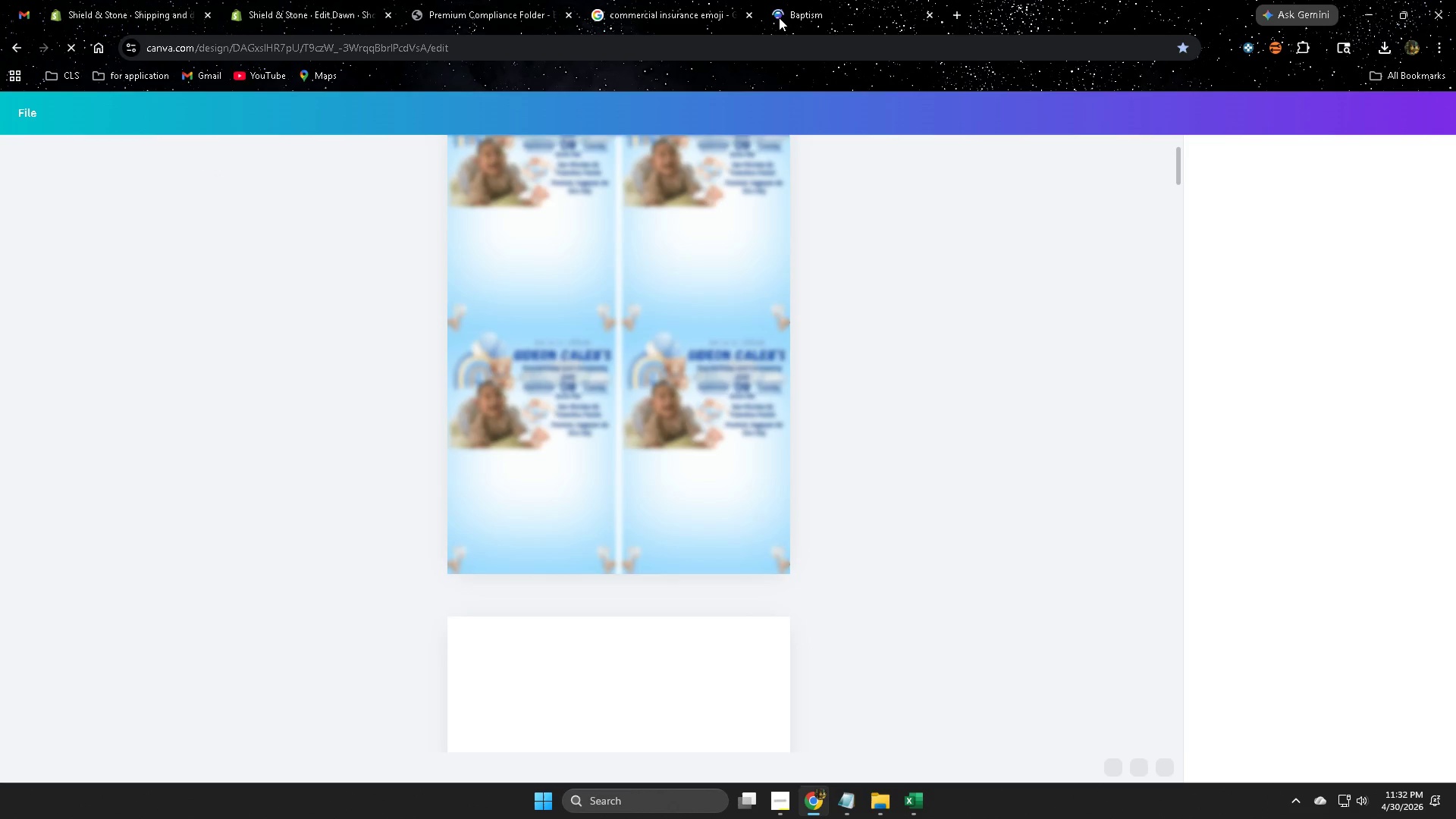 
left_click([24, 113])
 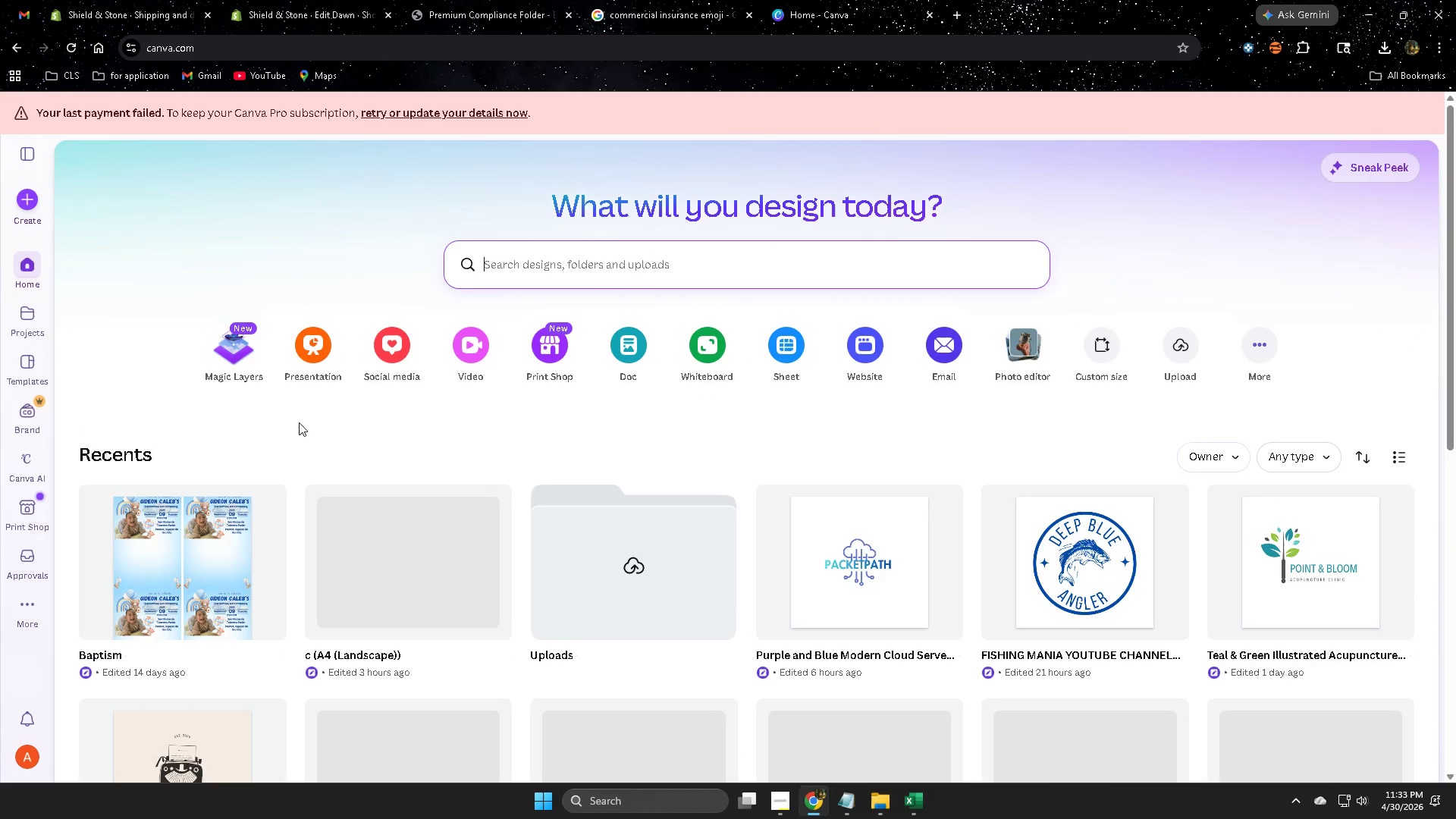 
wait(5.41)
 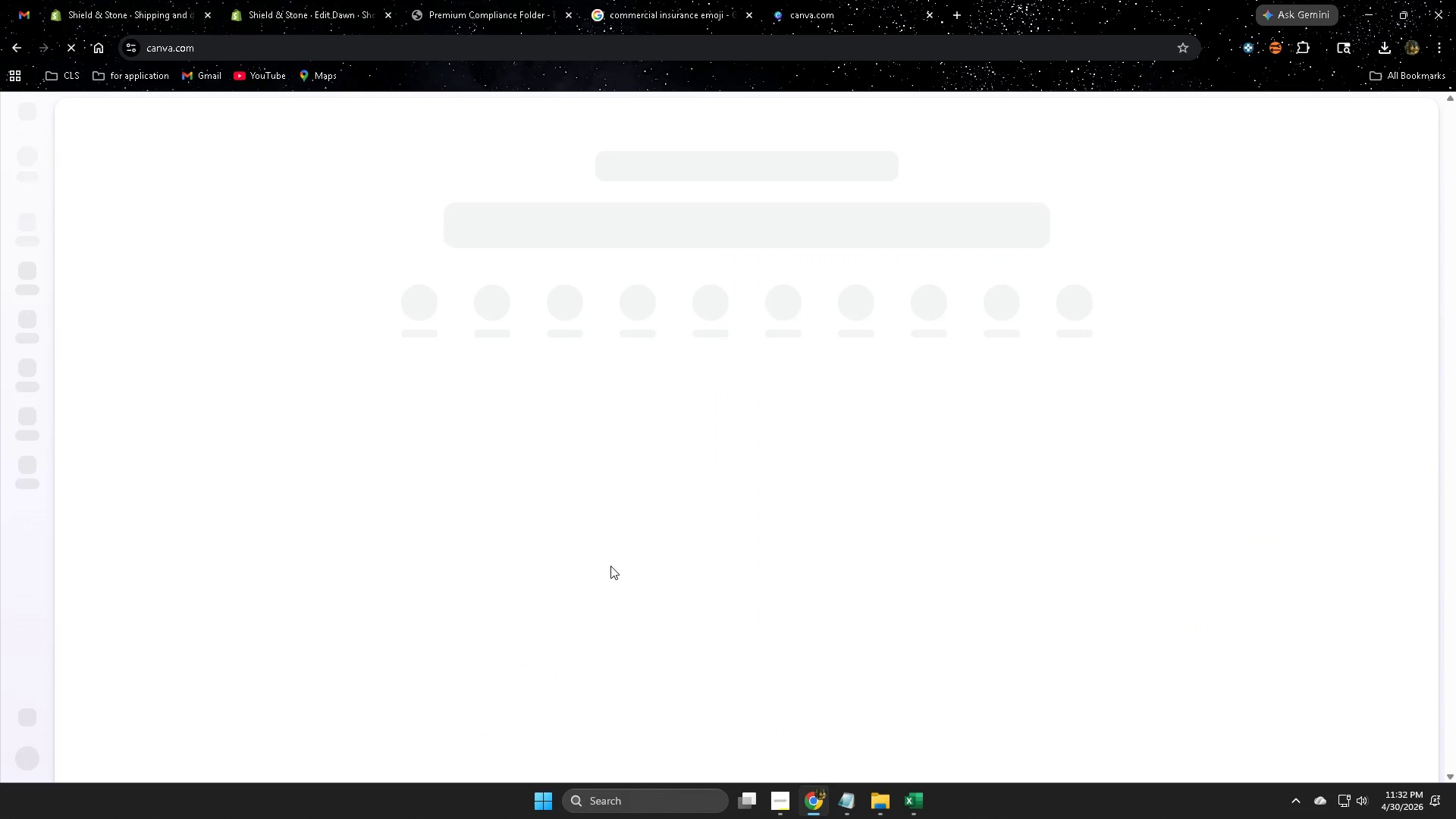 
left_click([443, 548])
 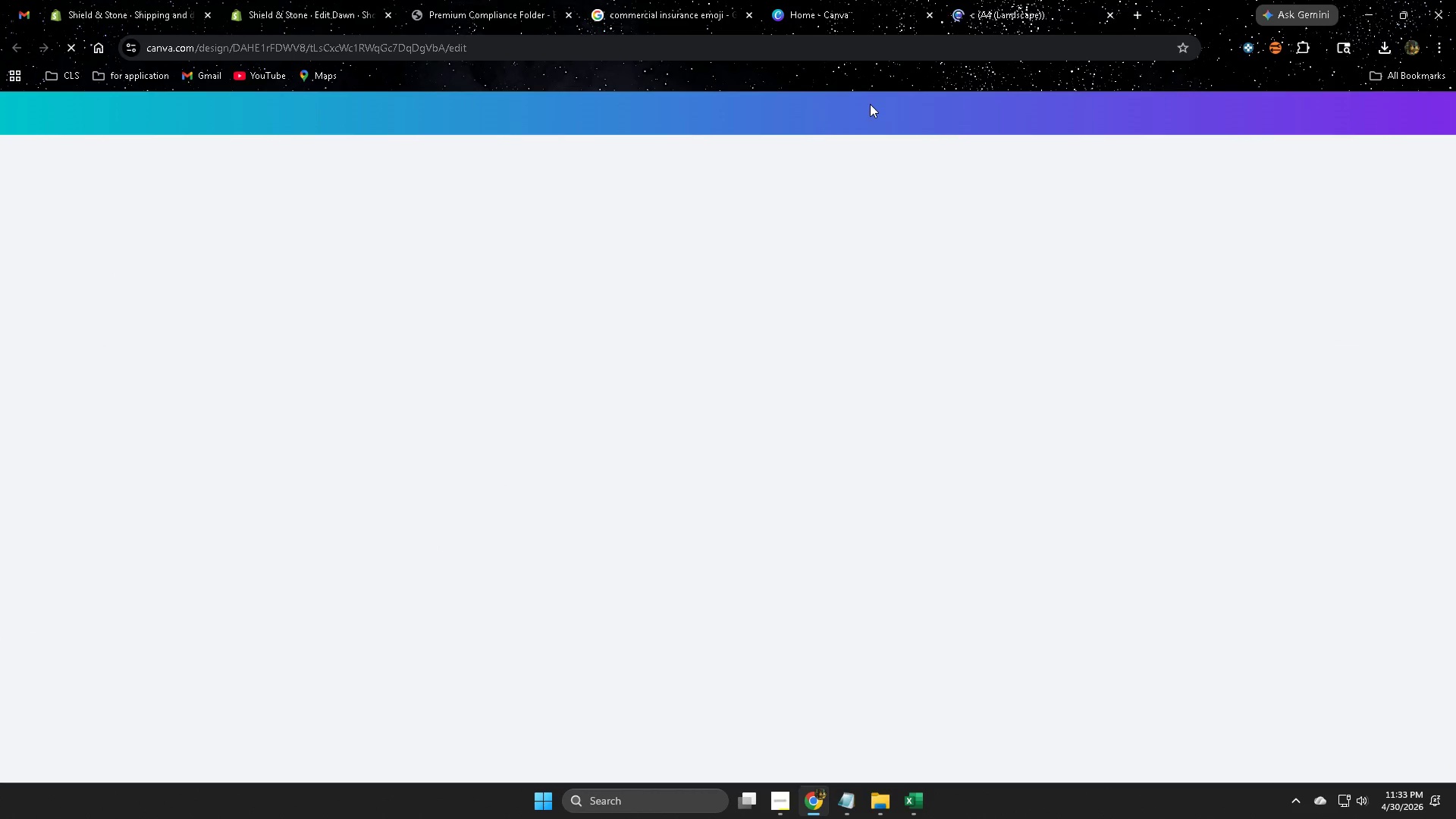 
key(Control+ControlLeft)